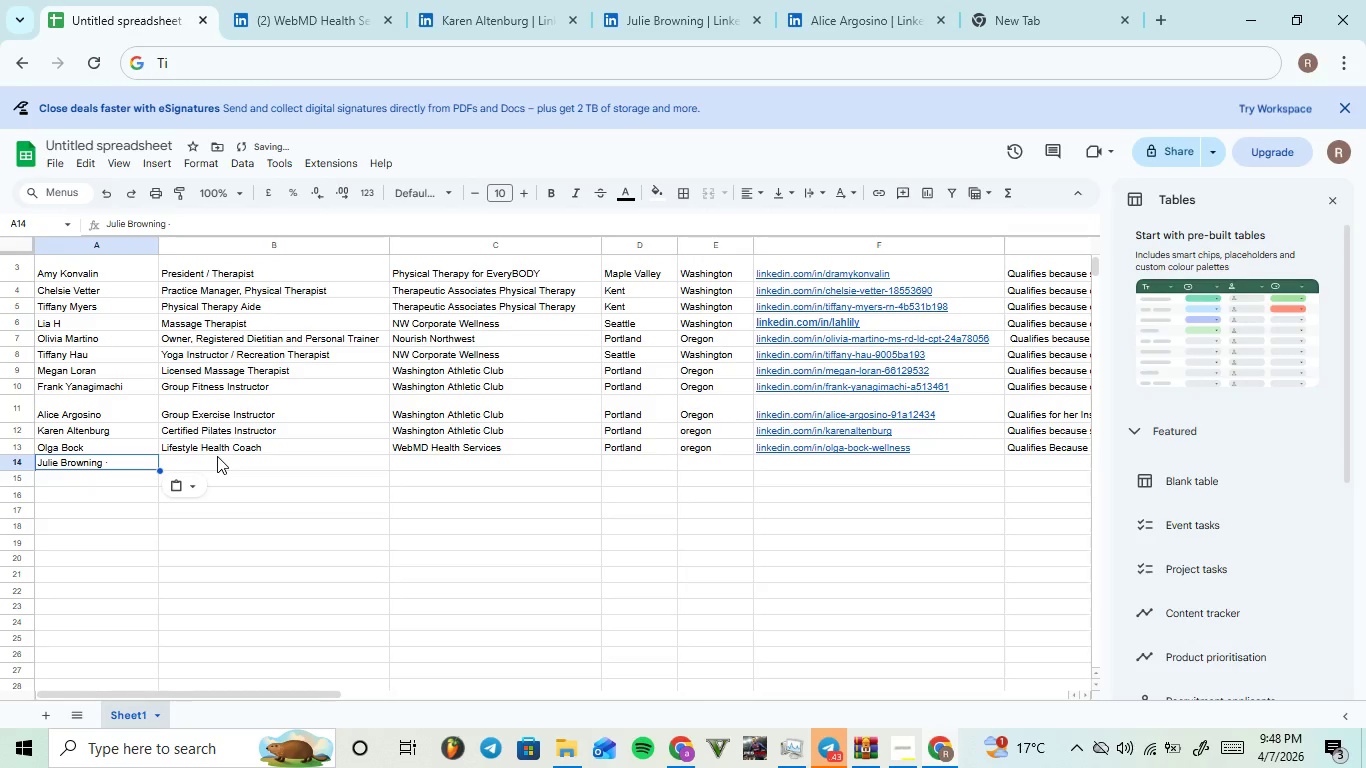 
left_click([217, 456])
 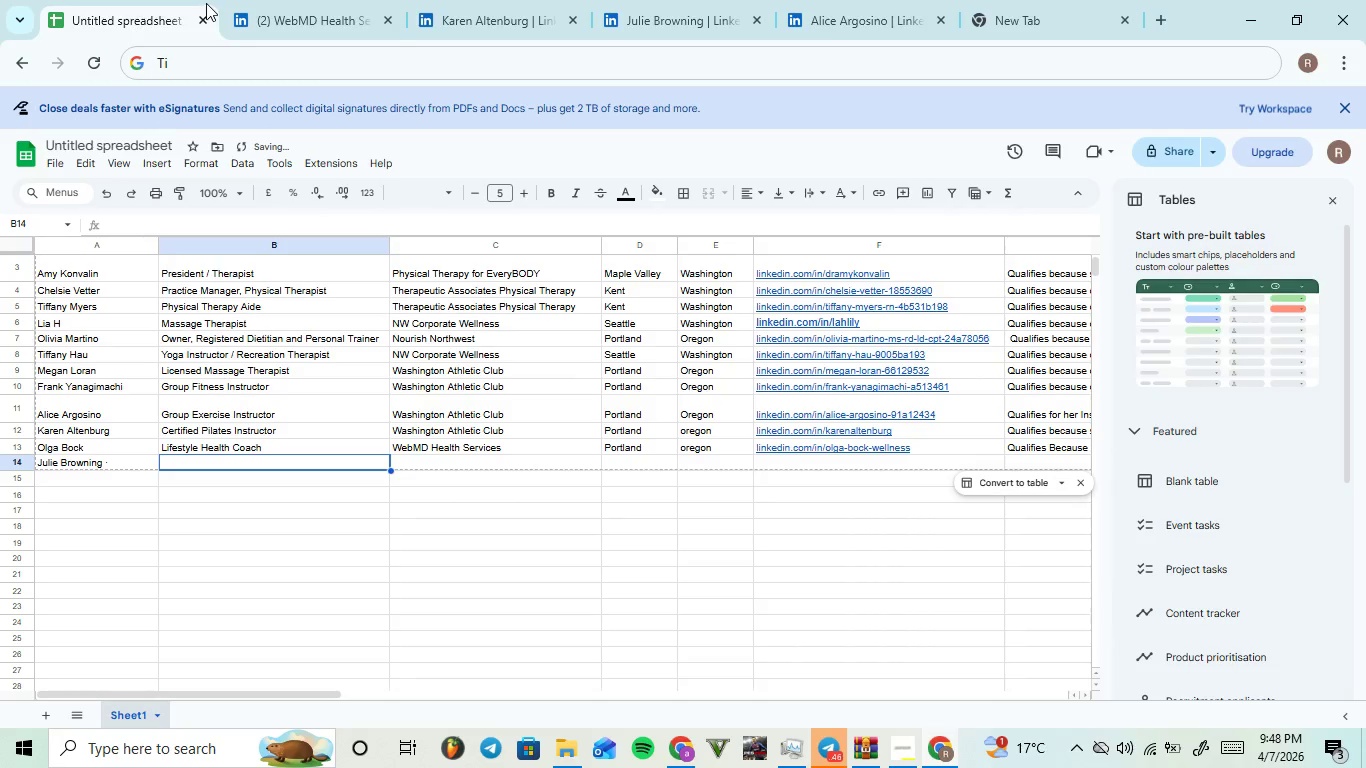 
left_click([287, 0])
 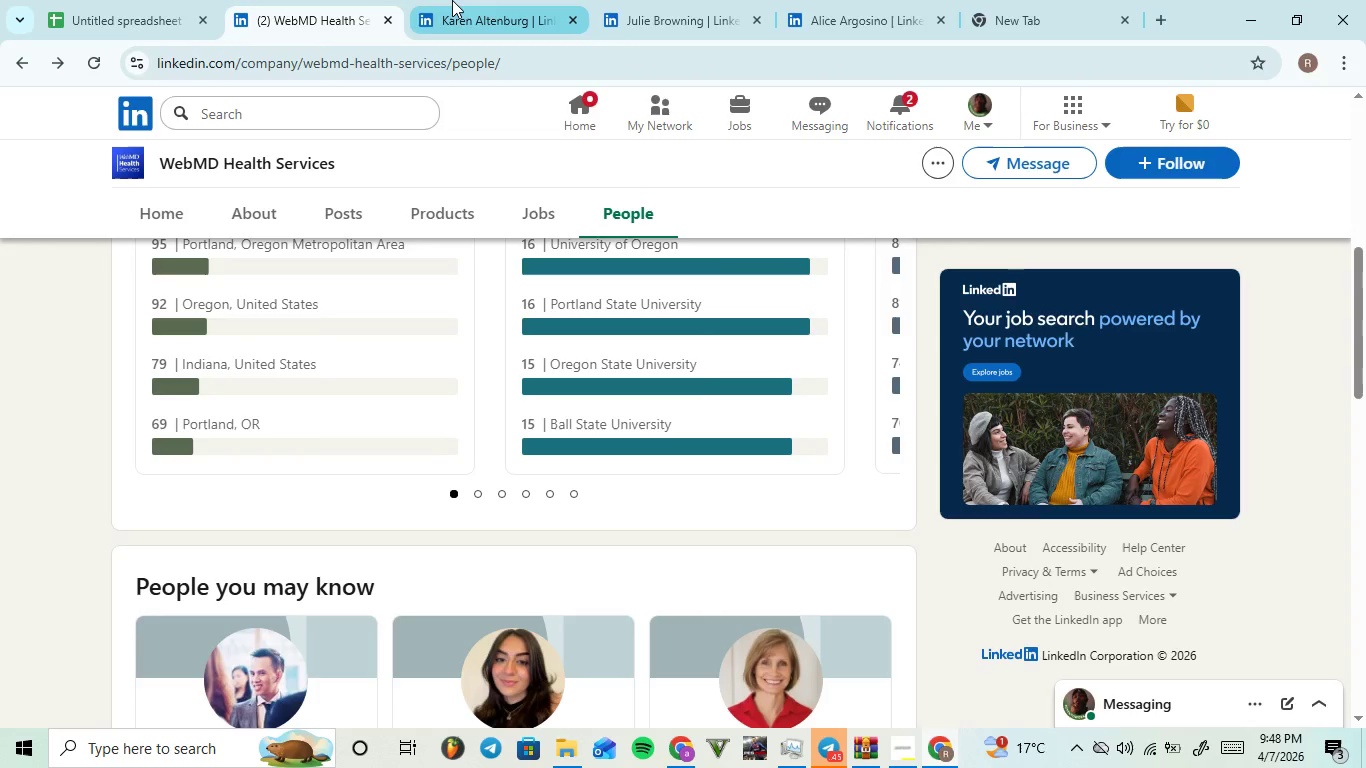 
left_click([452, 0])
 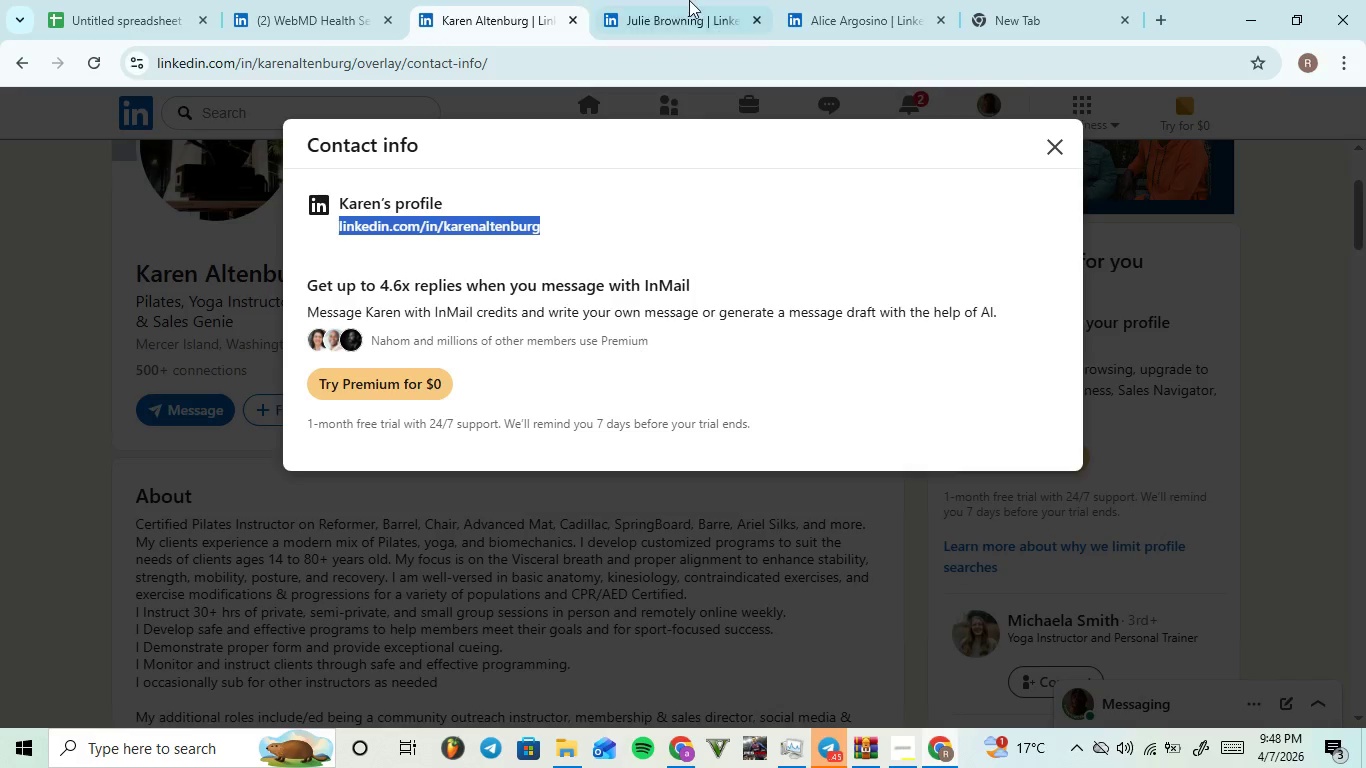 
left_click([689, 0])
 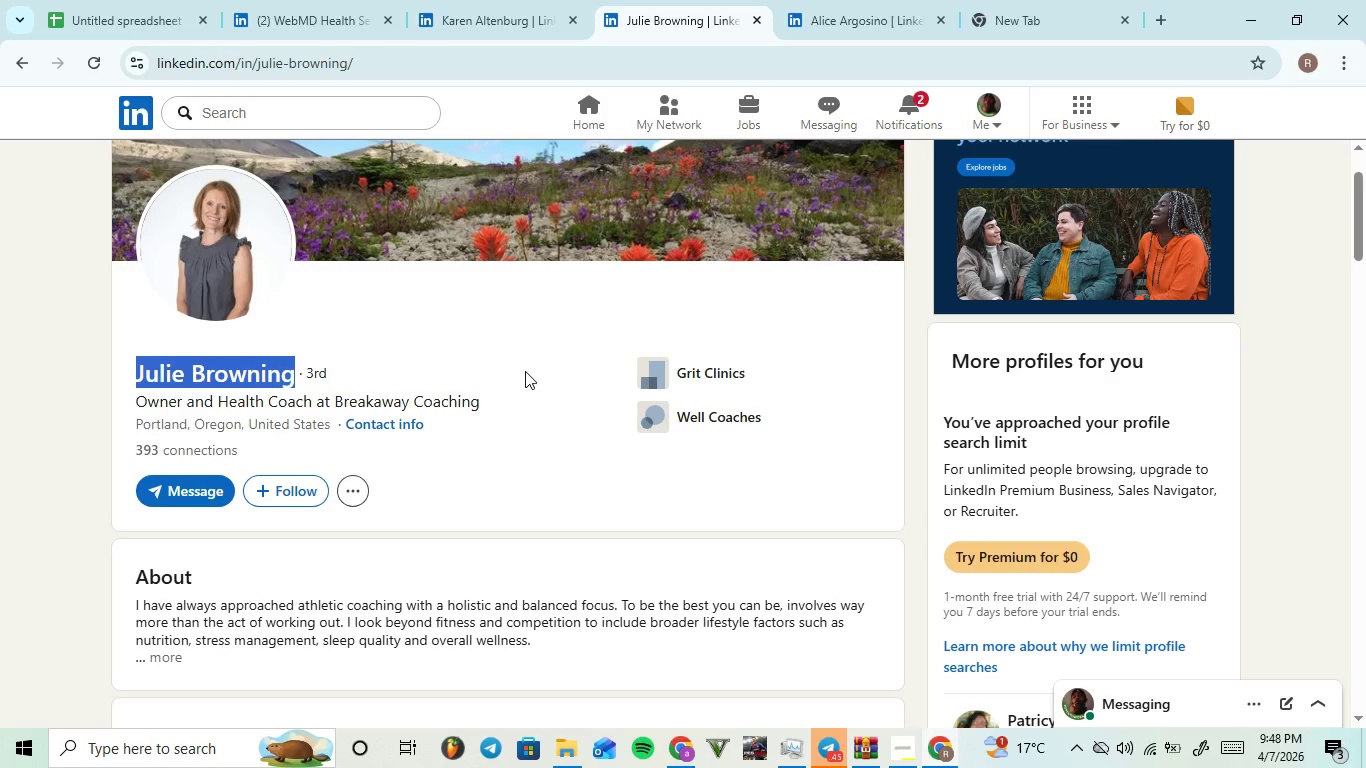 
scroll: coordinate [510, 389], scroll_direction: down, amount: 8.0
 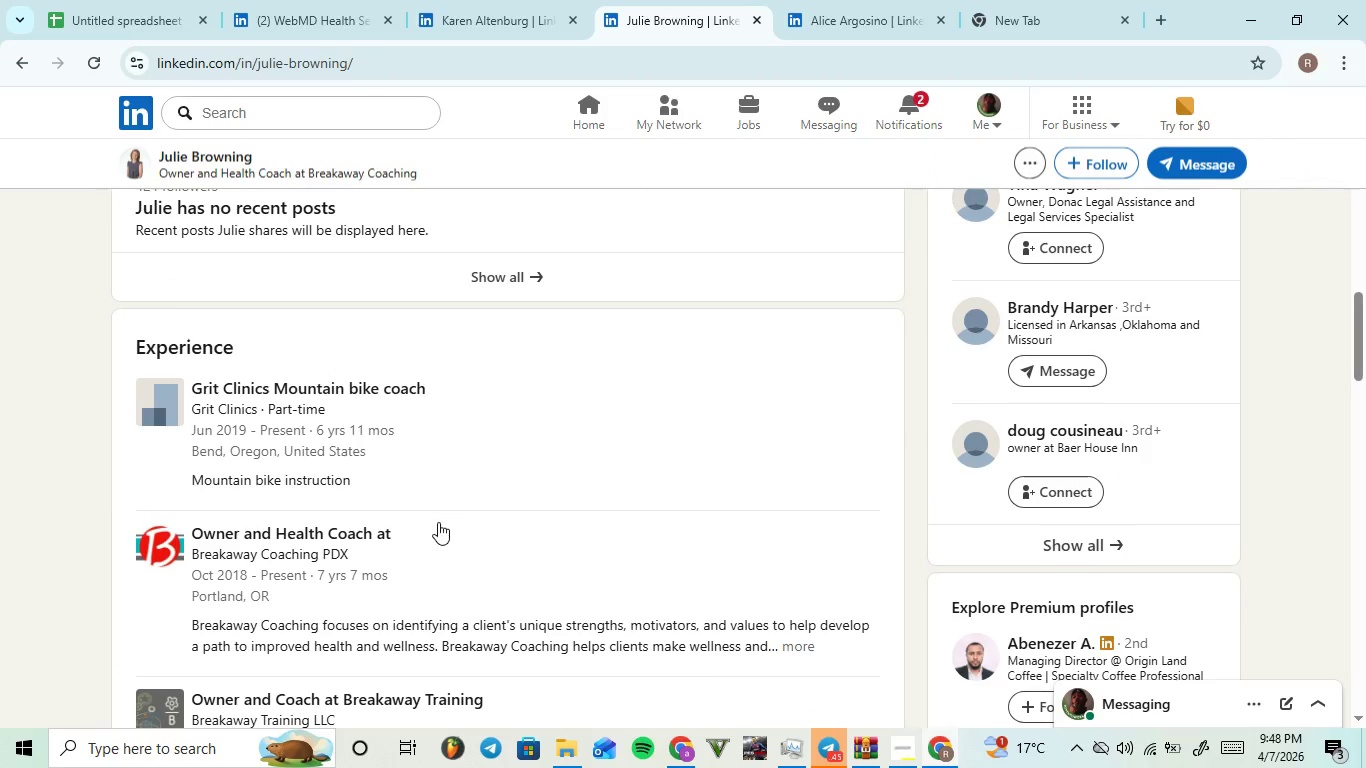 
mouse_move([359, 536])
 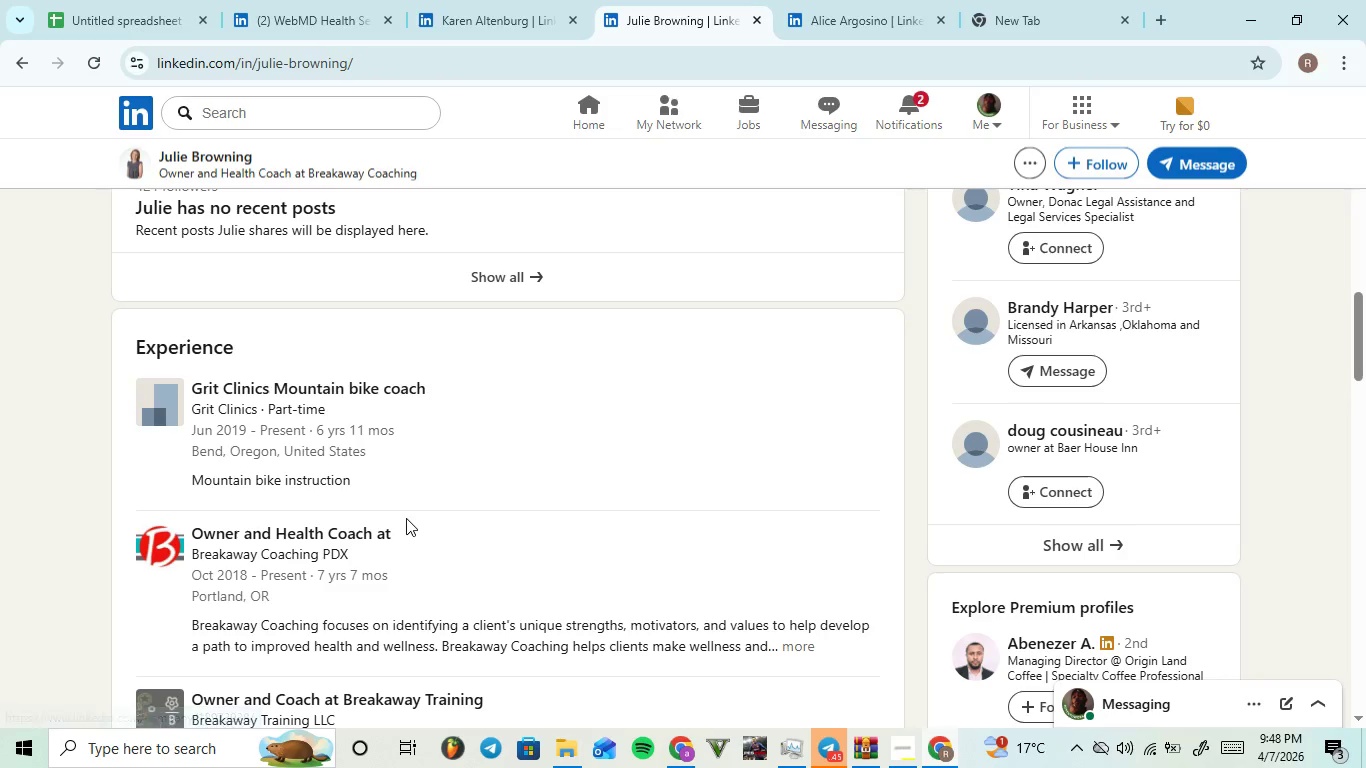 
left_click_drag(start_coordinate=[406, 518], to_coordinate=[399, 506])
 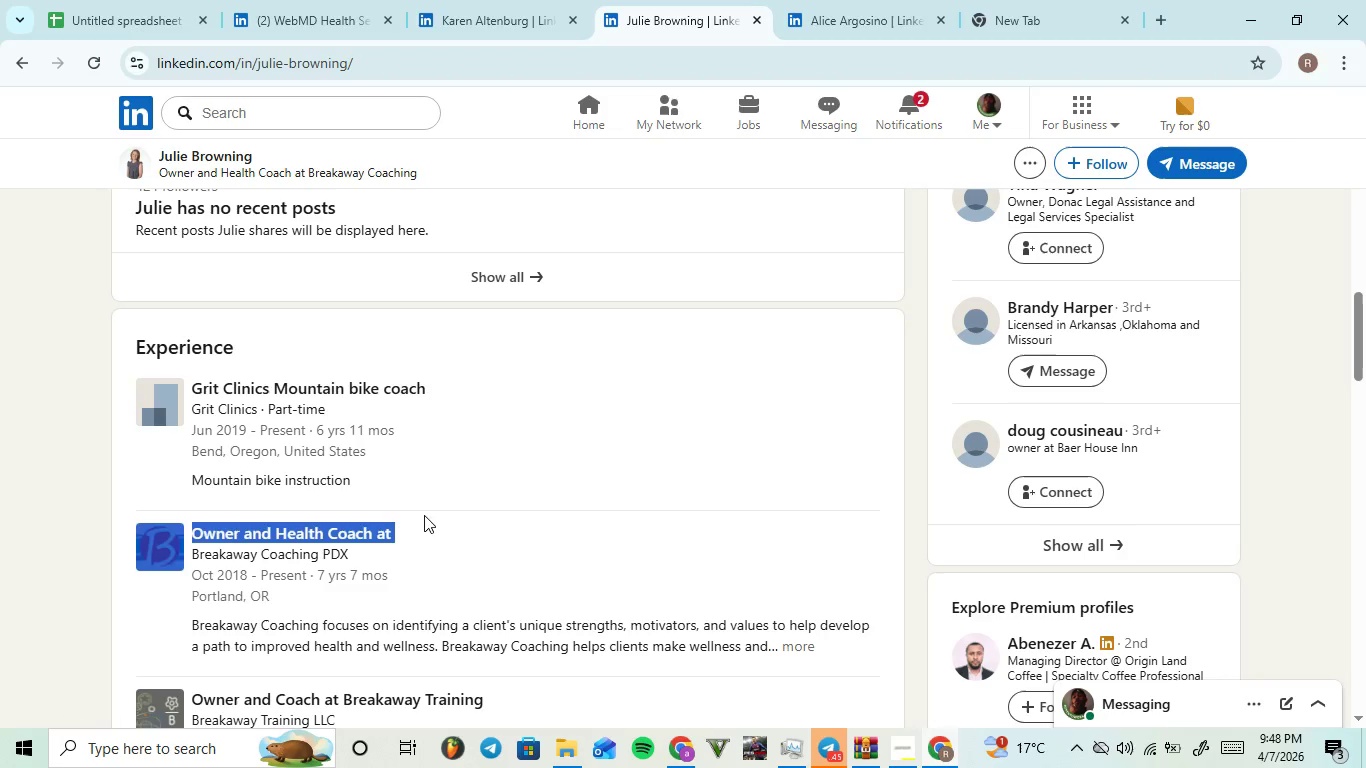 
left_click([428, 515])
 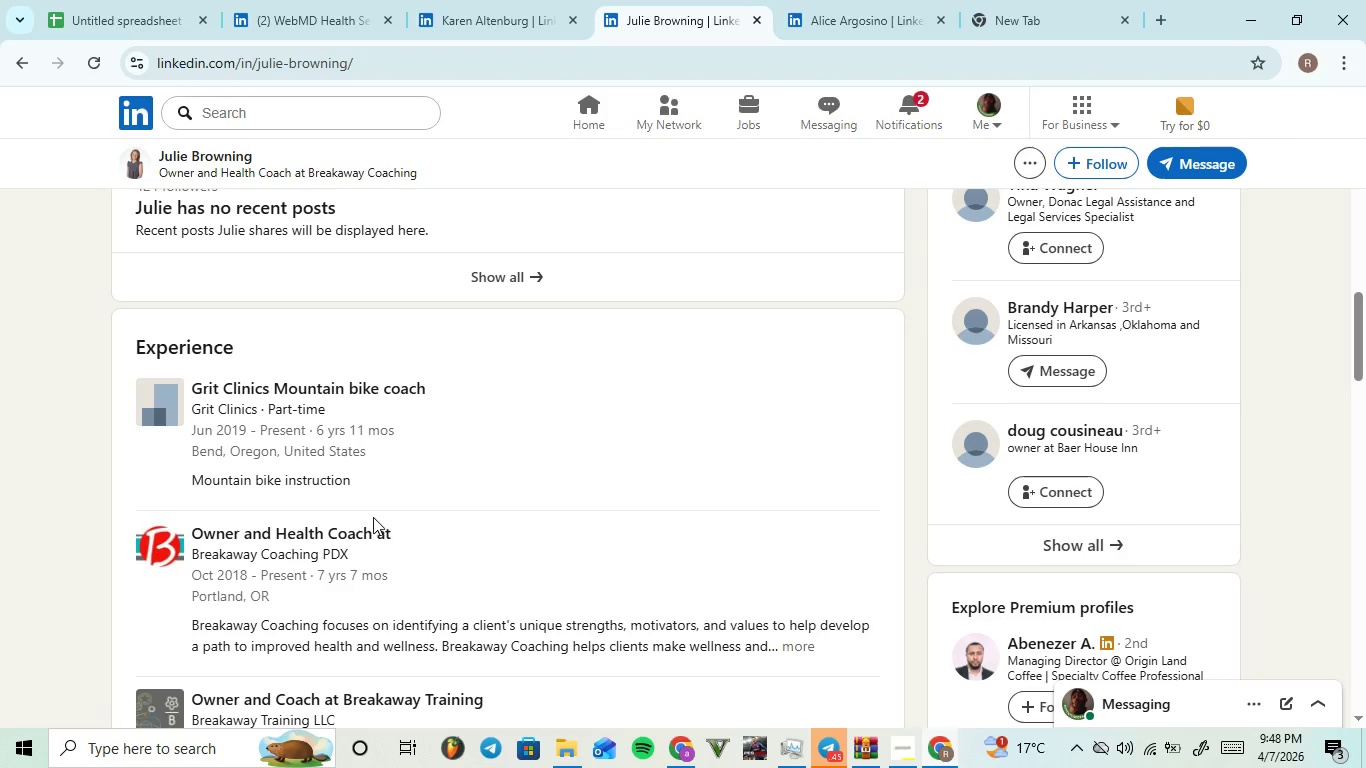 
left_click_drag(start_coordinate=[372, 517], to_coordinate=[197, 516])
 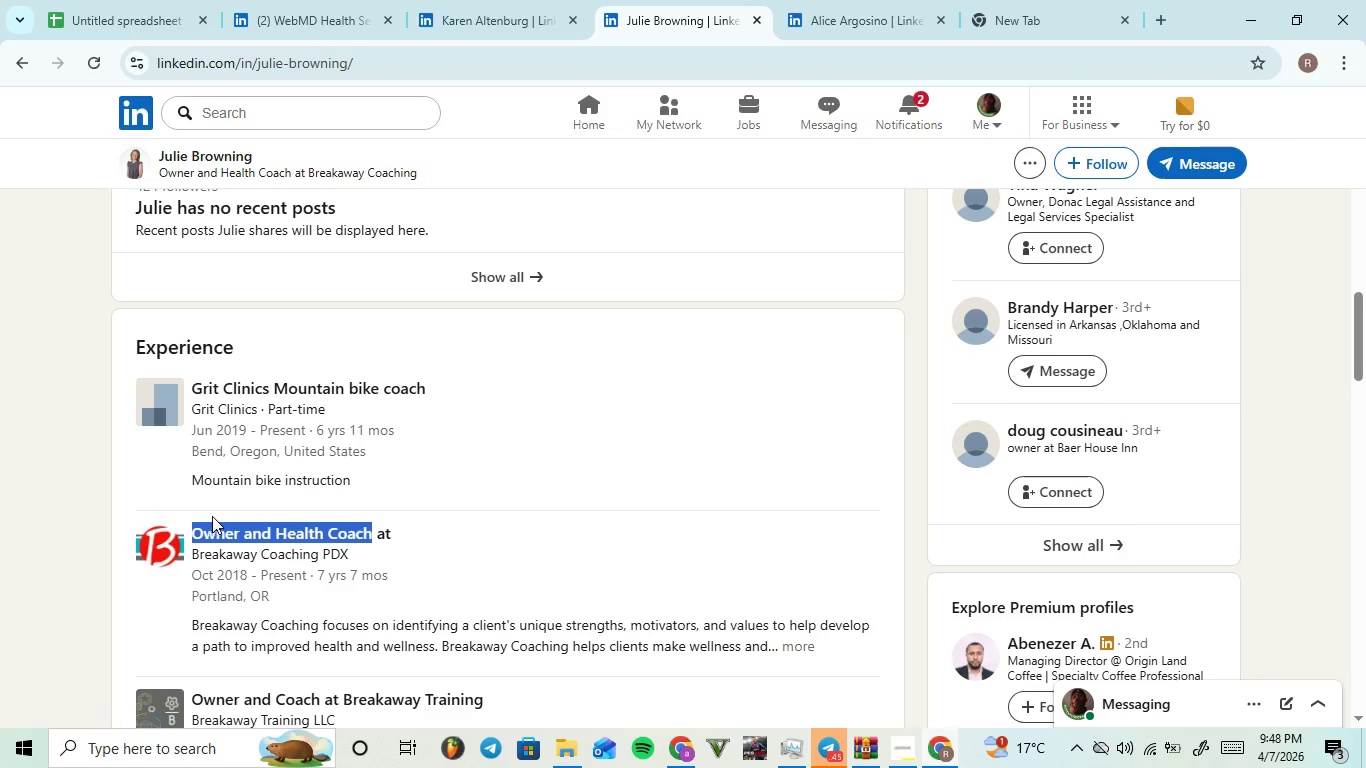 
key(Control+C)
 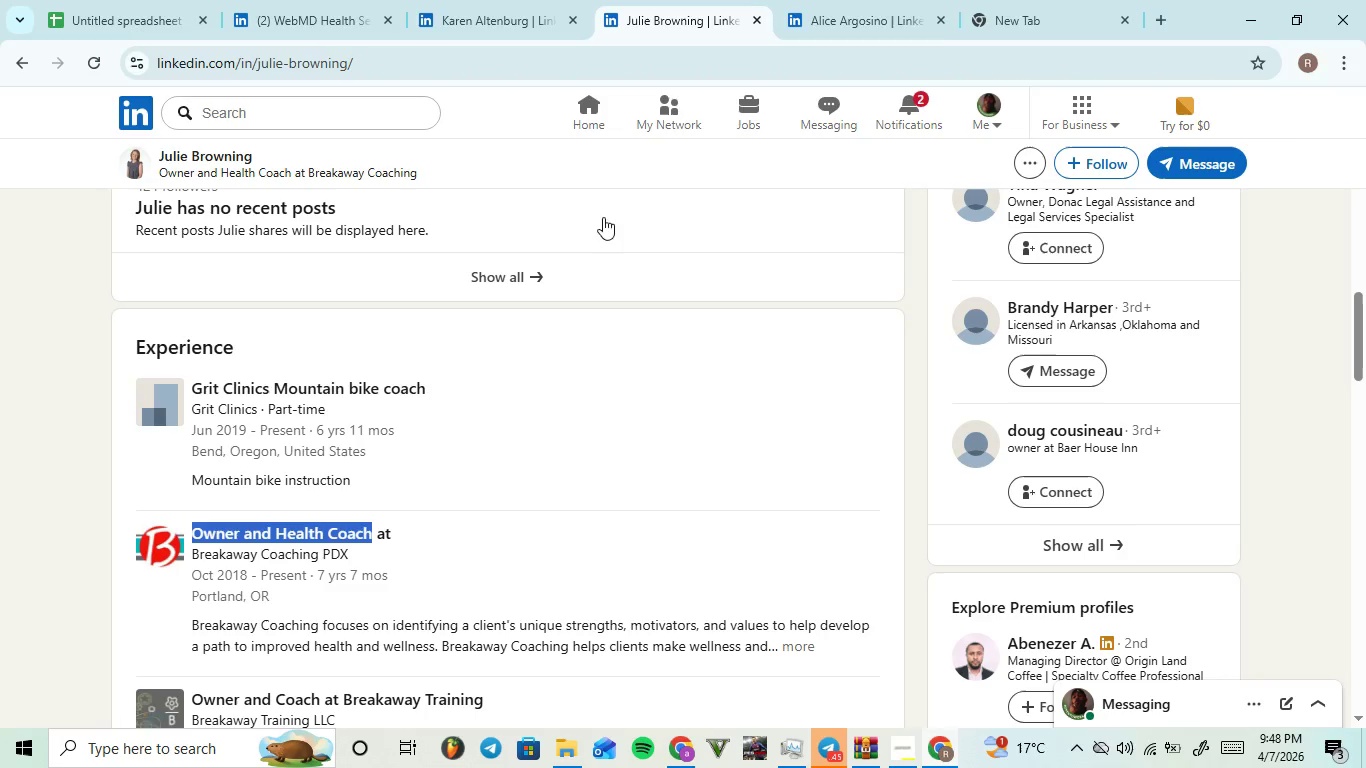 
key(Control+C)
 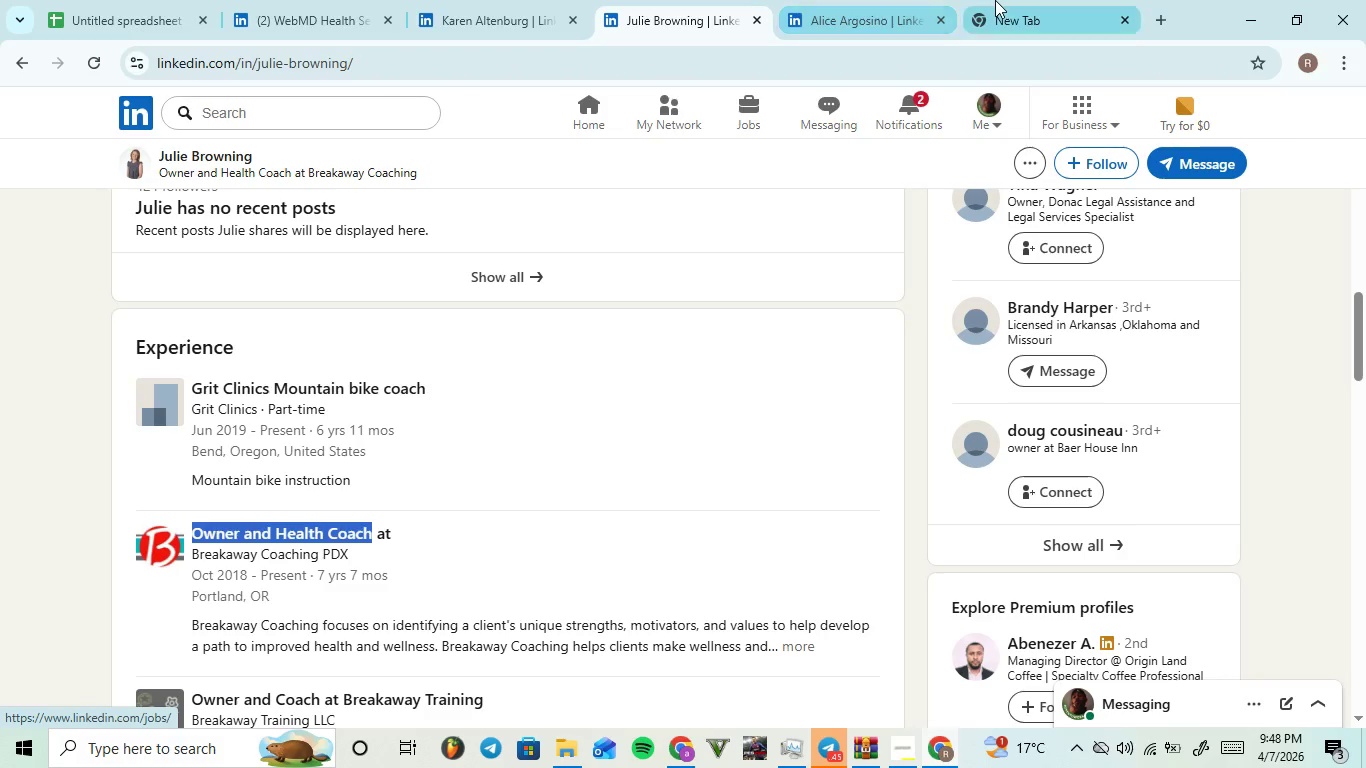 
left_click([995, 0])
 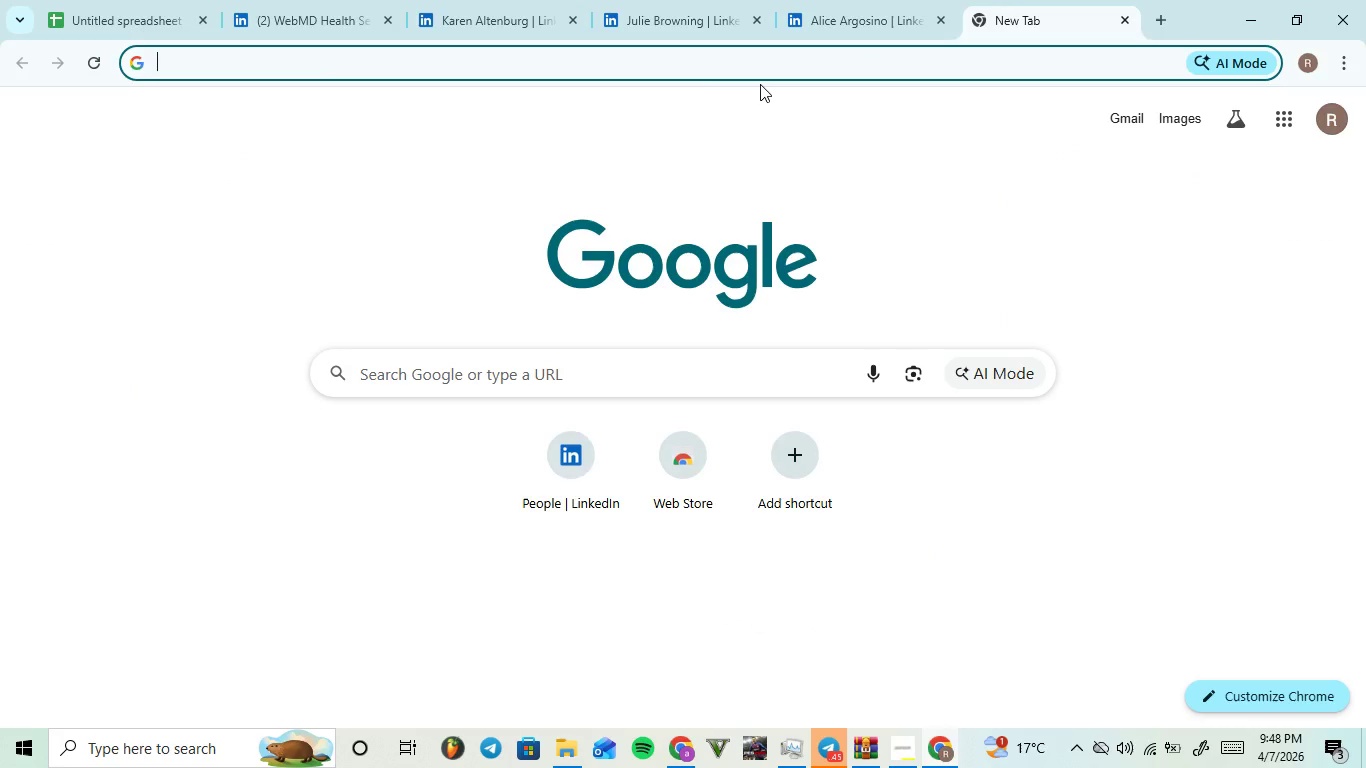 
key(Control+ControlLeft)
 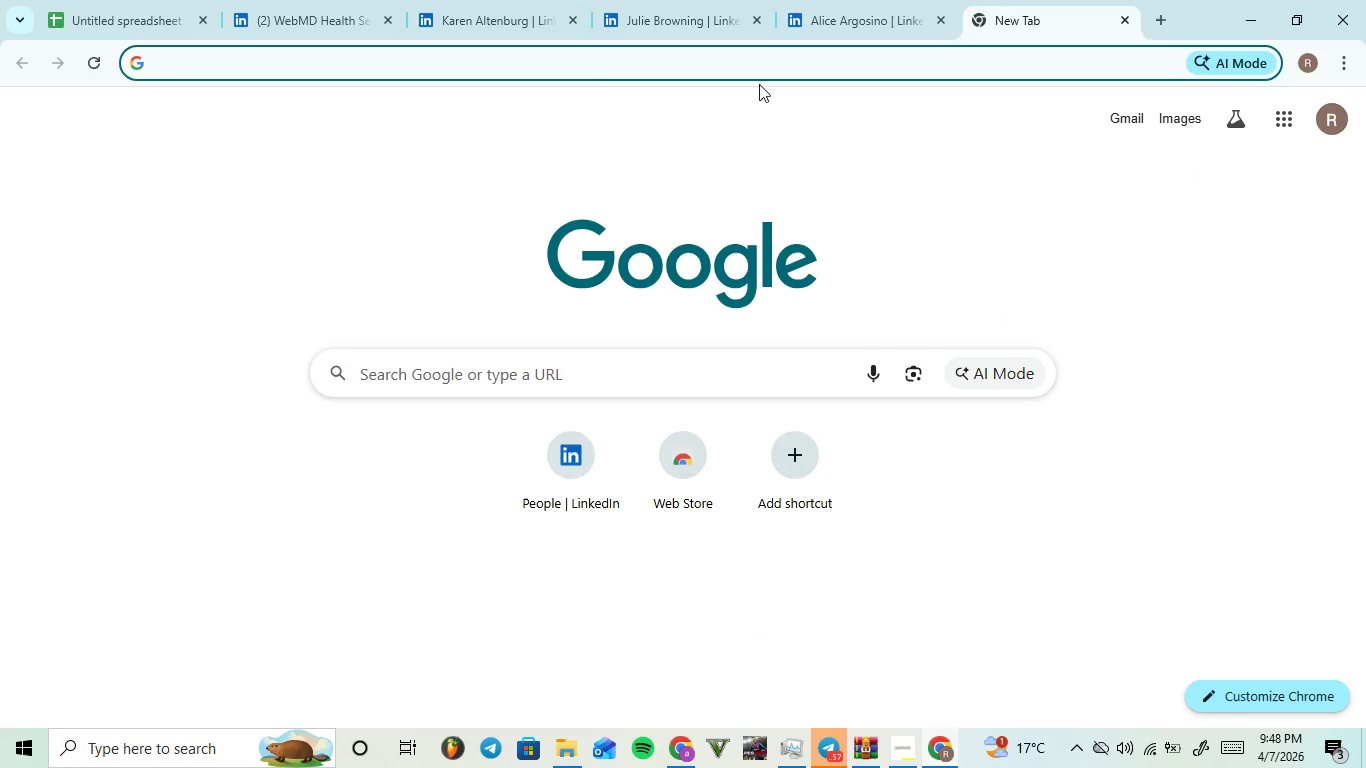 
key(Control+V)
 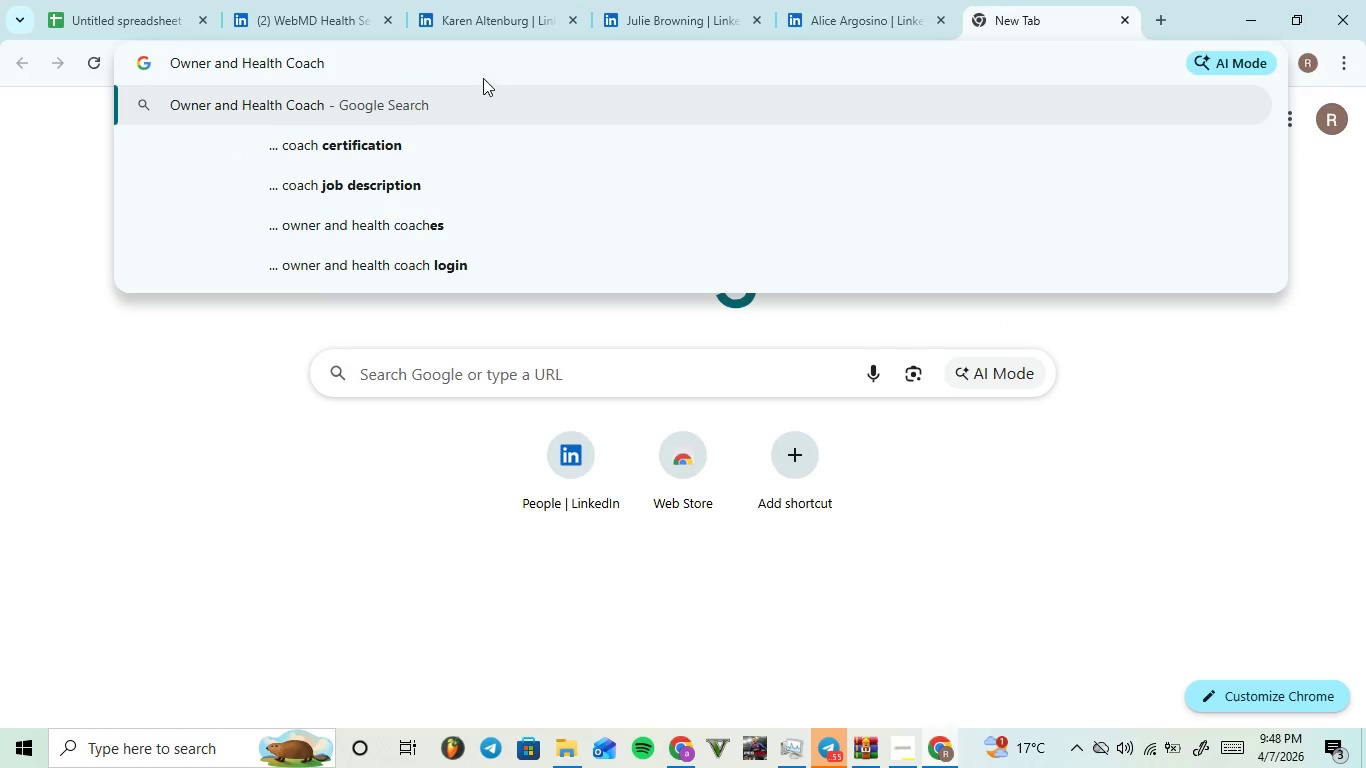 
left_click_drag(start_coordinate=[480, 67], to_coordinate=[0, 96])
 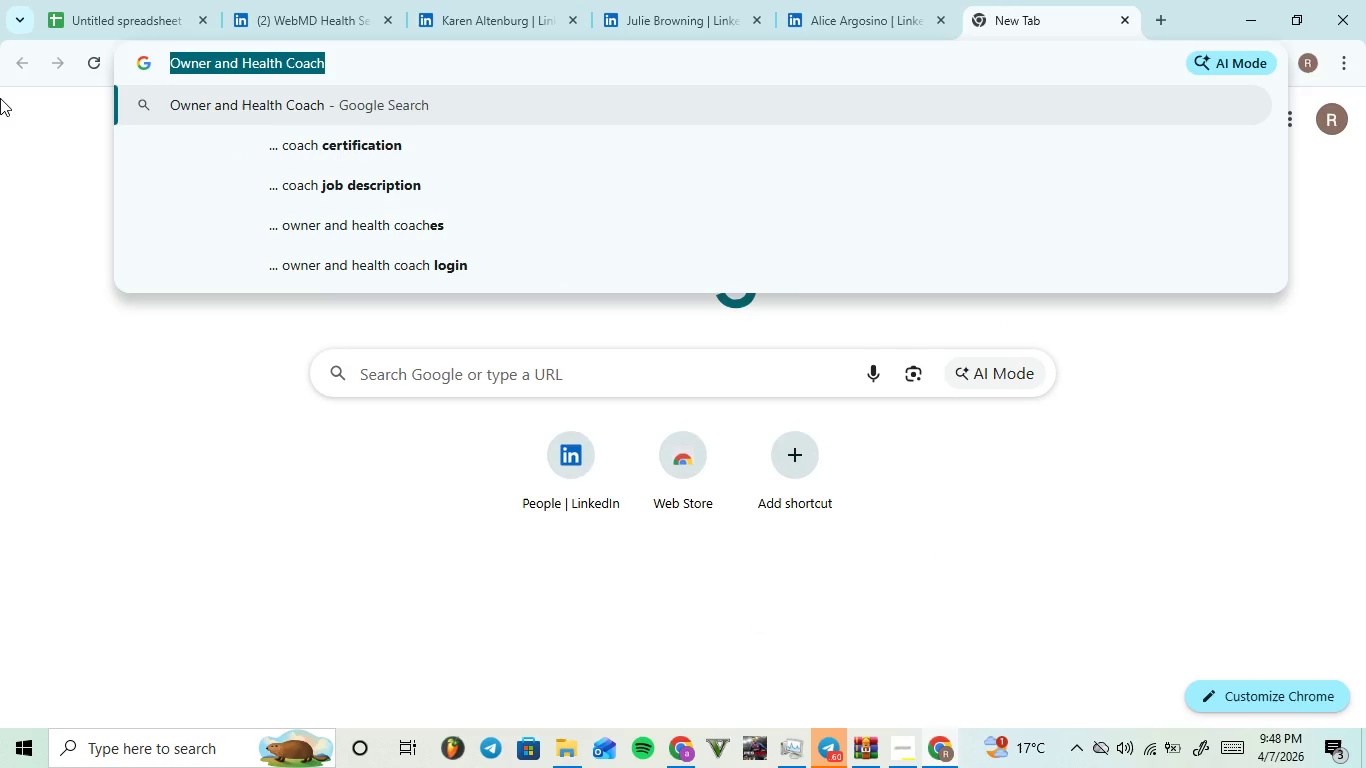 
key(Control+X)
 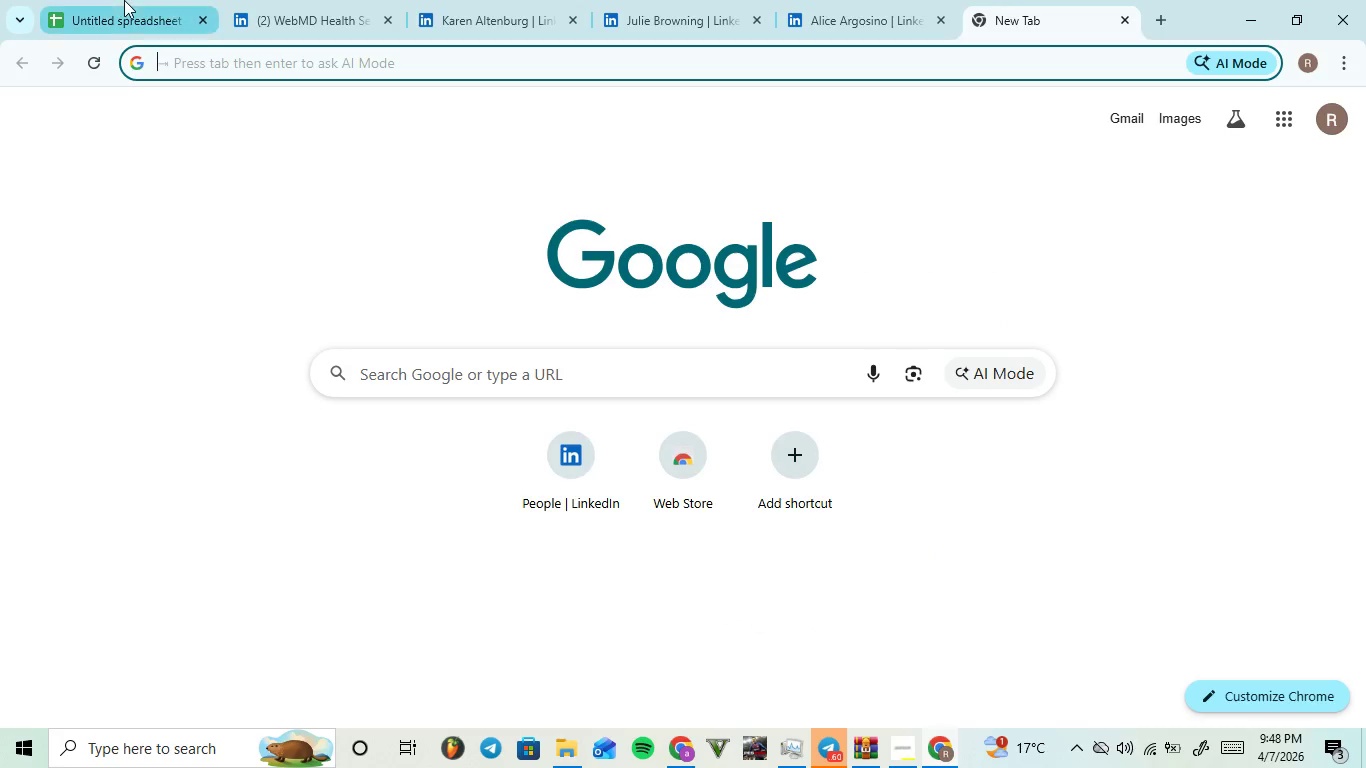 
left_click([124, 0])
 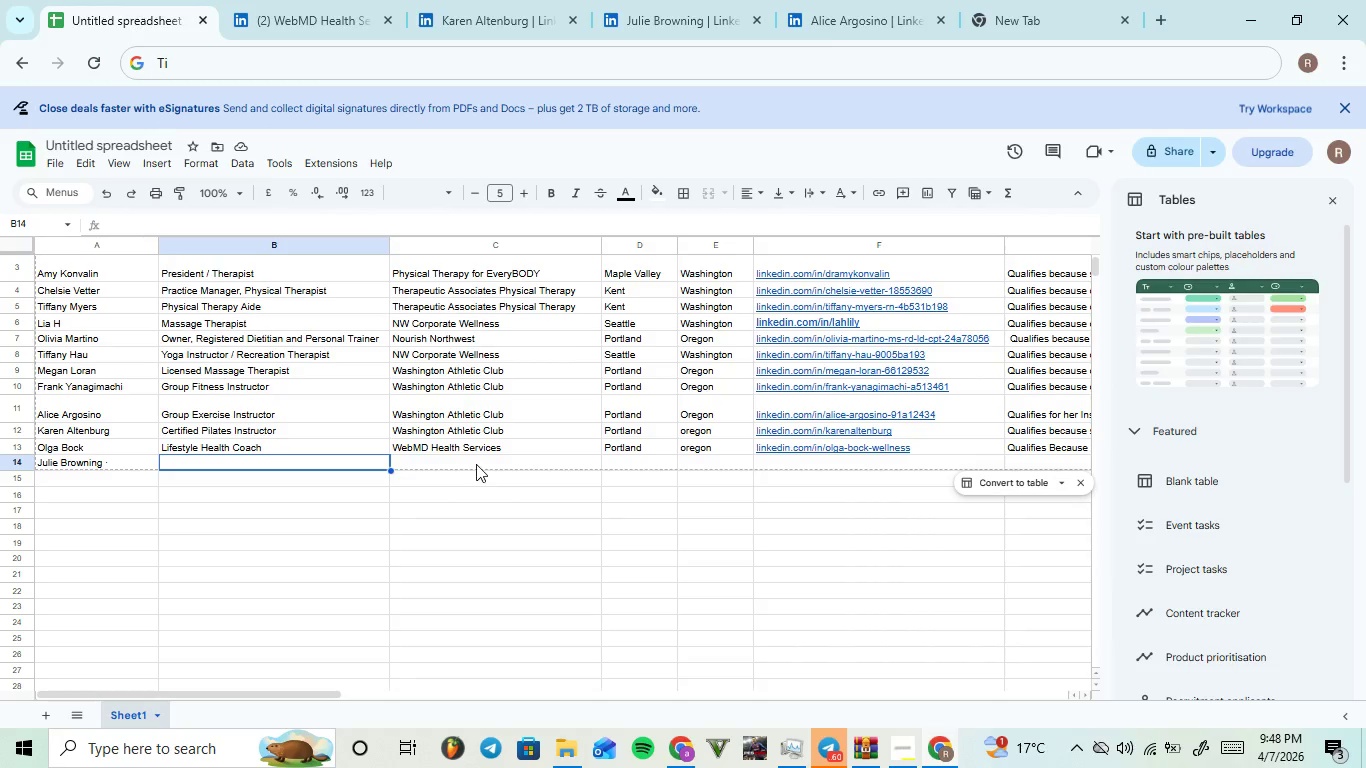 
left_click([476, 459])
 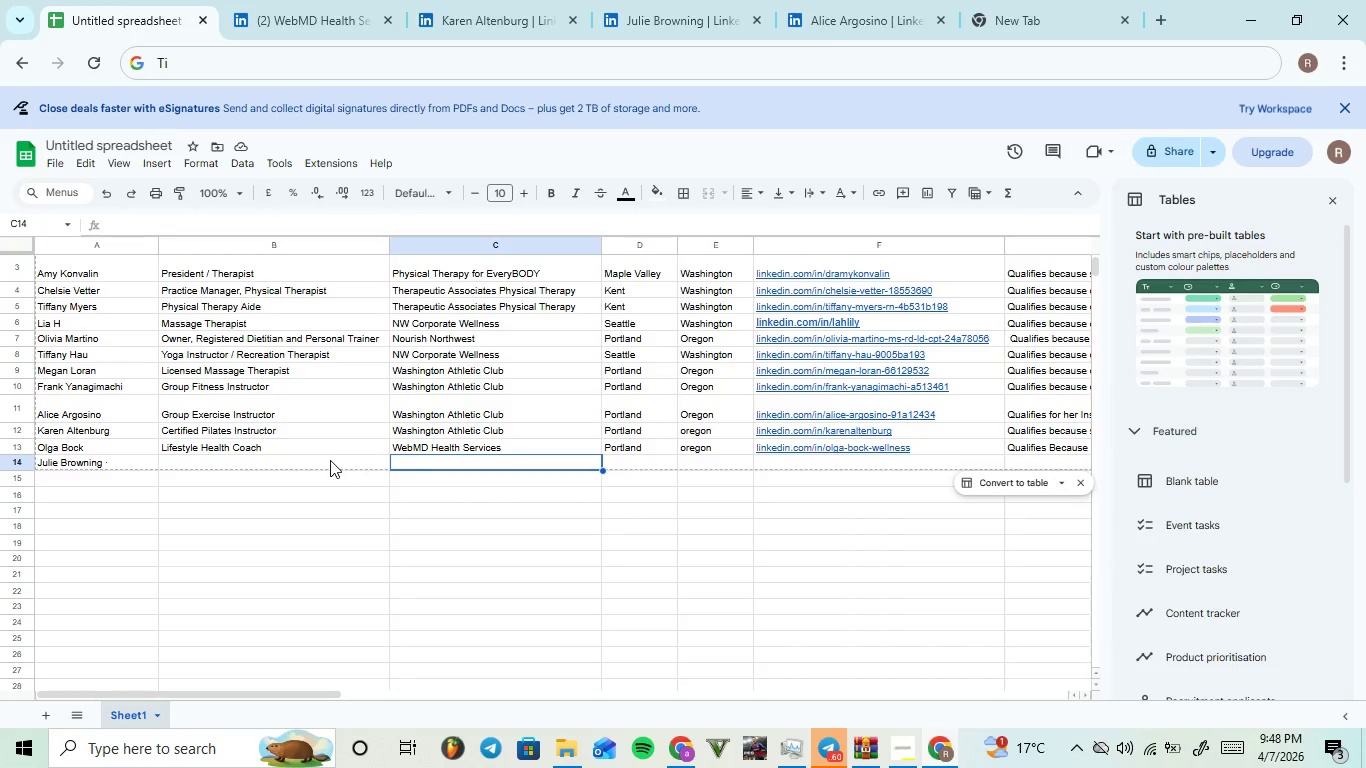 
left_click([330, 460])
 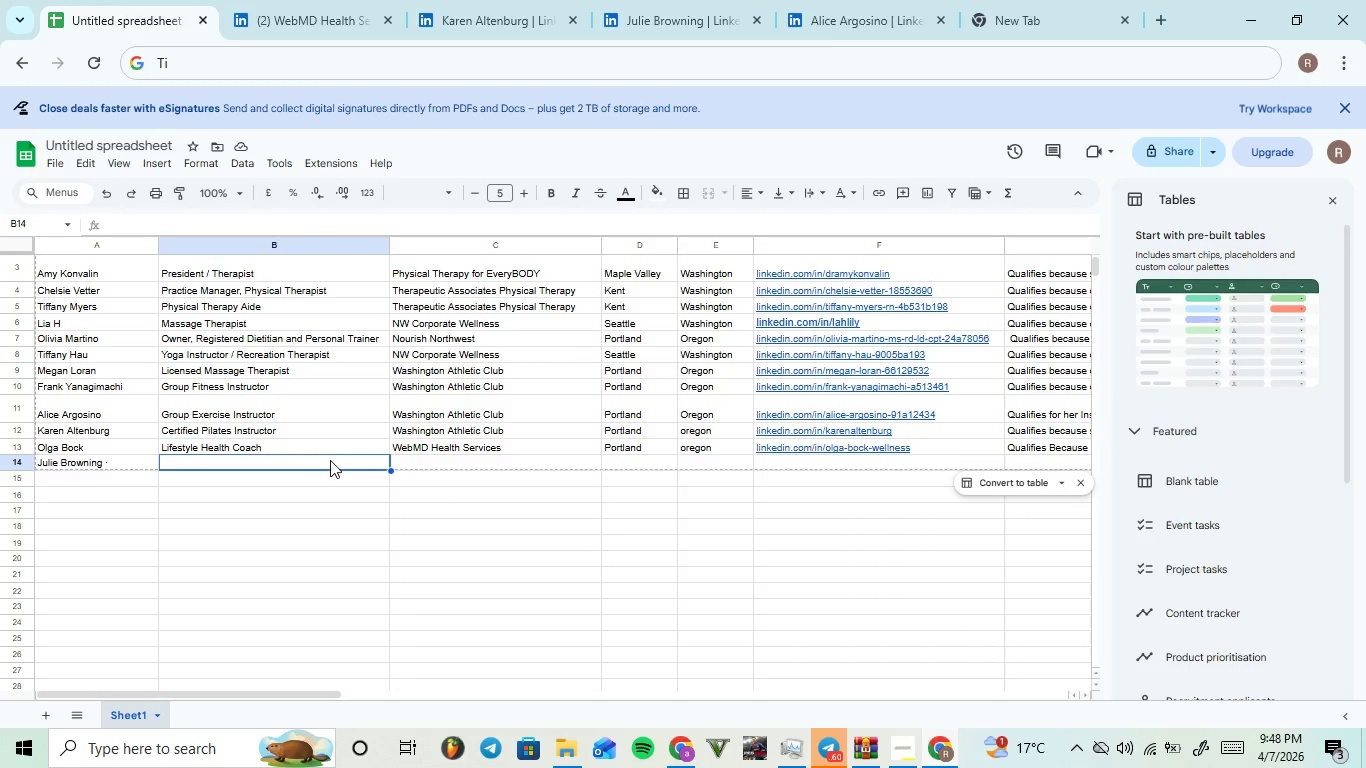 
key(Control+V)
 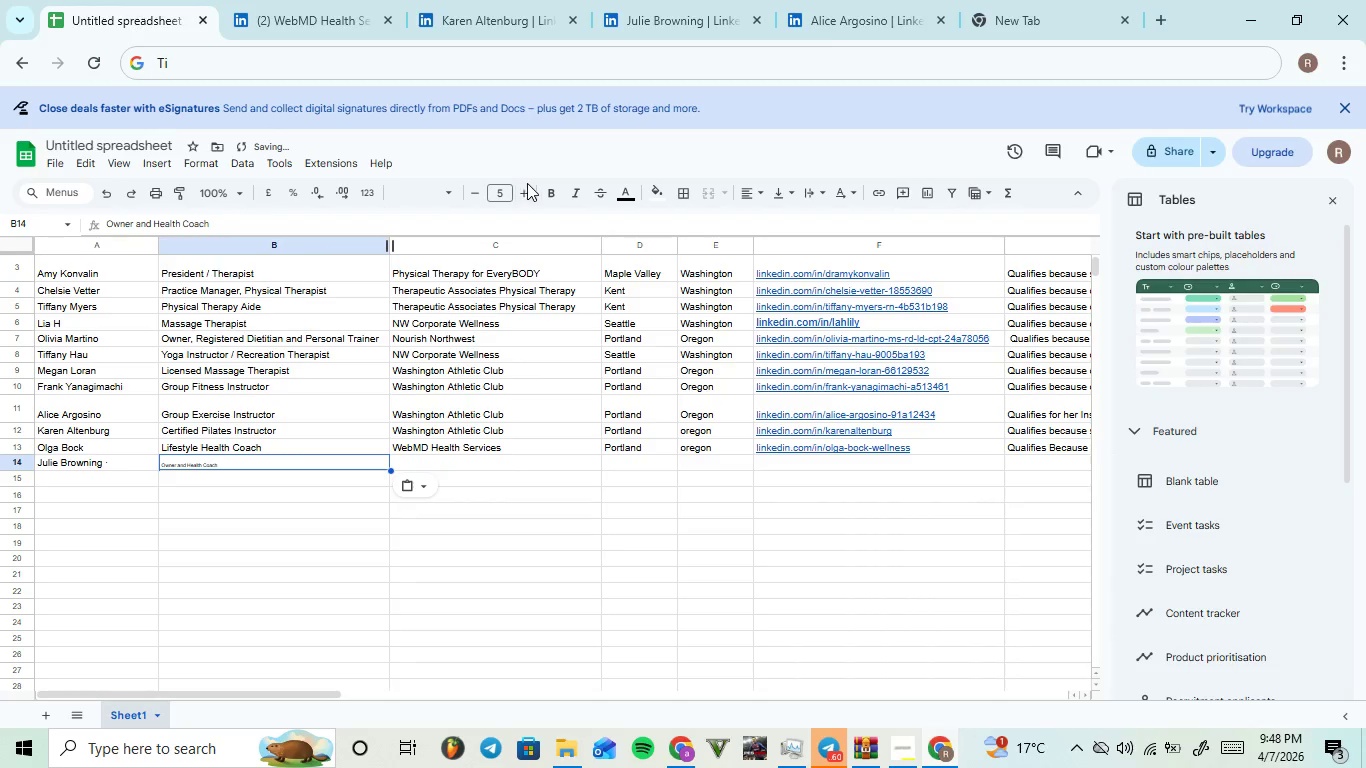 
double_click([524, 193])
 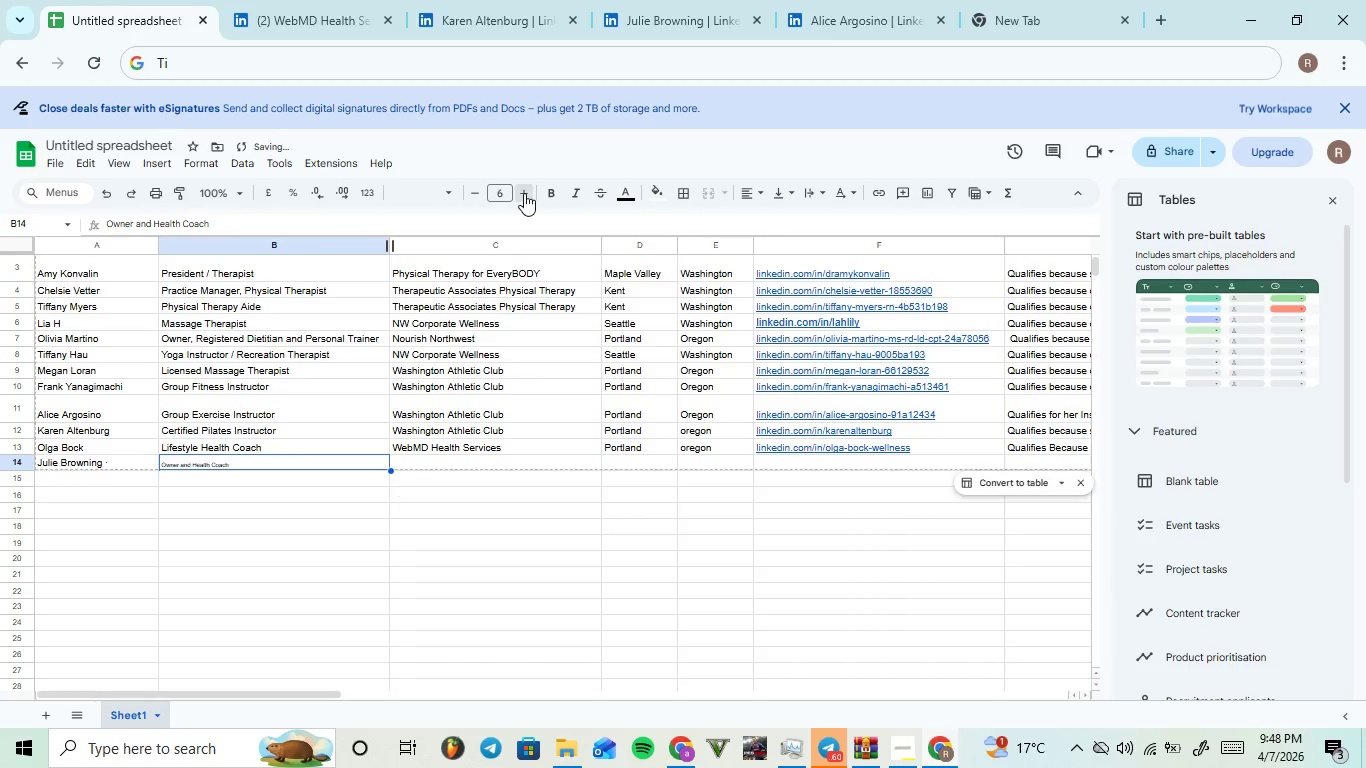 
triple_click([524, 193])
 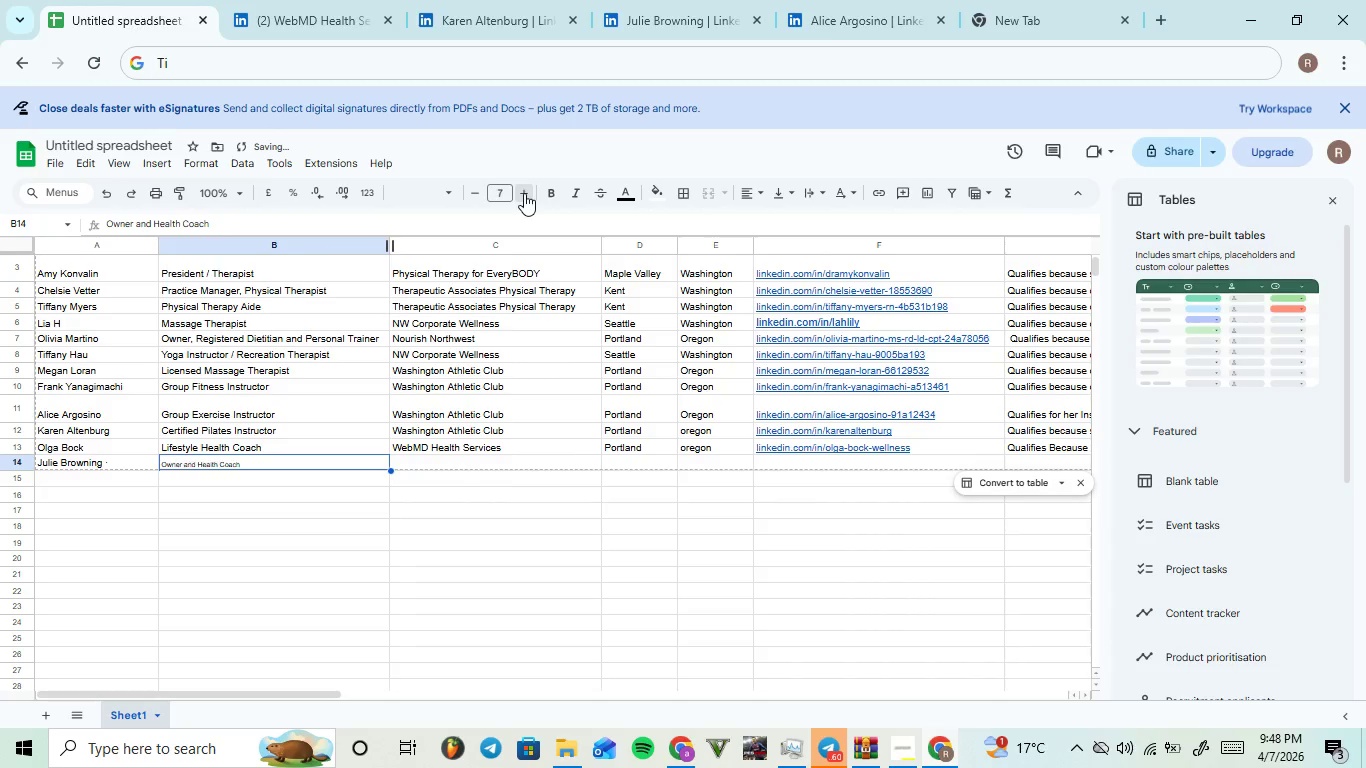 
triple_click([524, 193])
 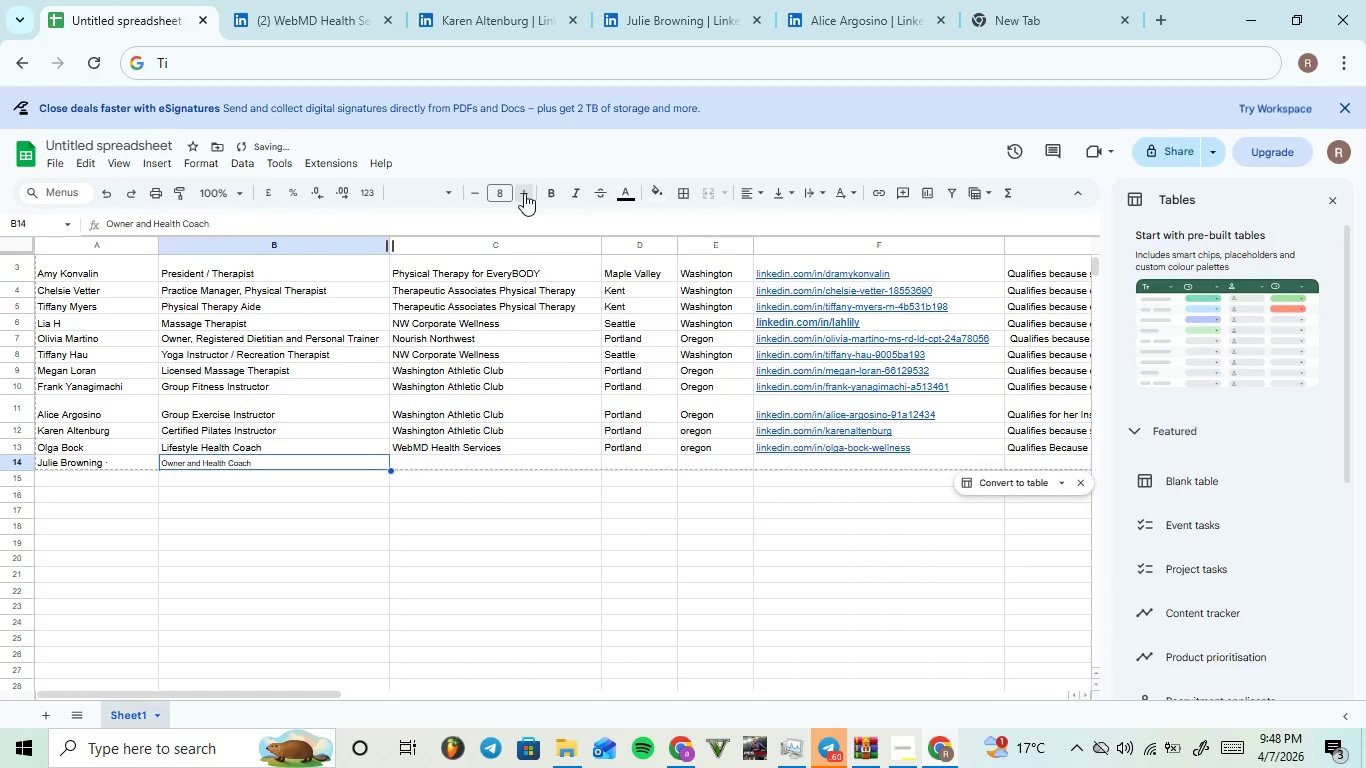 
triple_click([524, 193])
 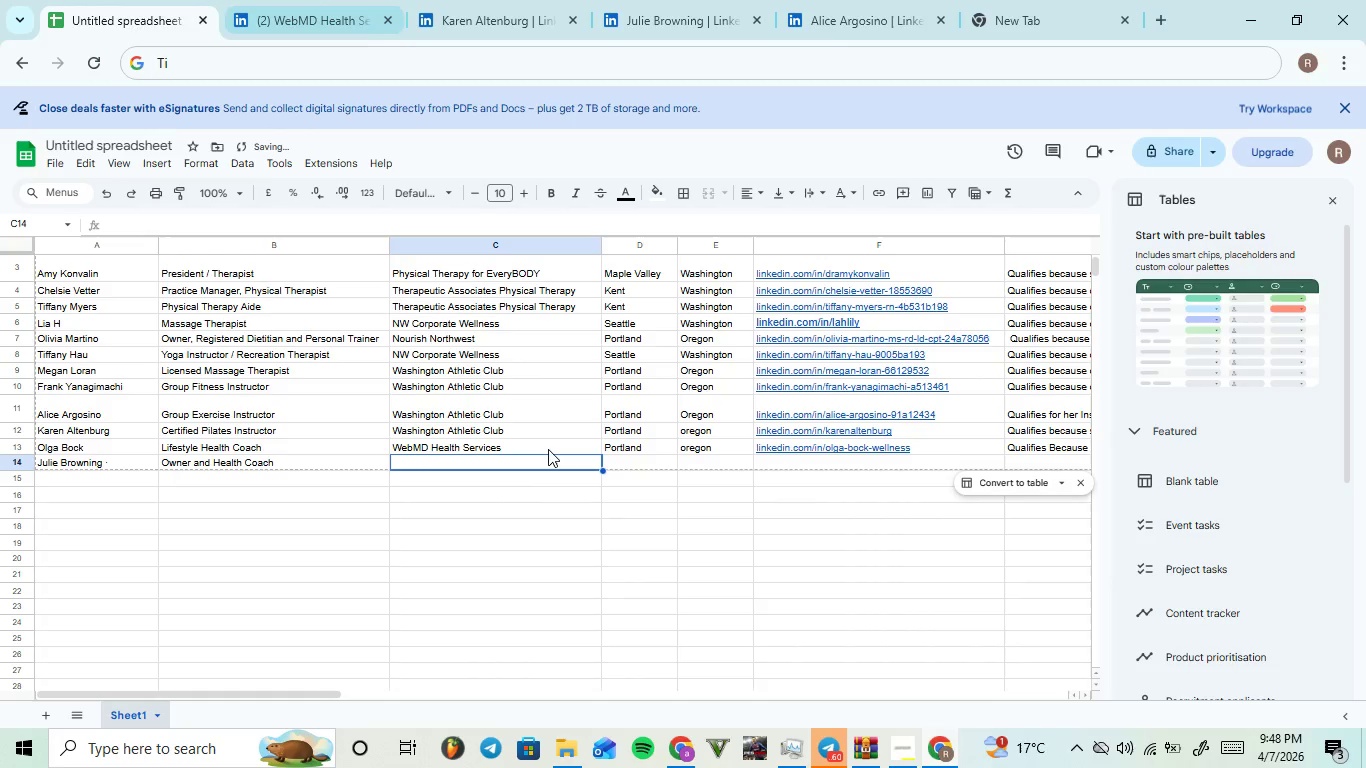 
left_click([489, 438])
 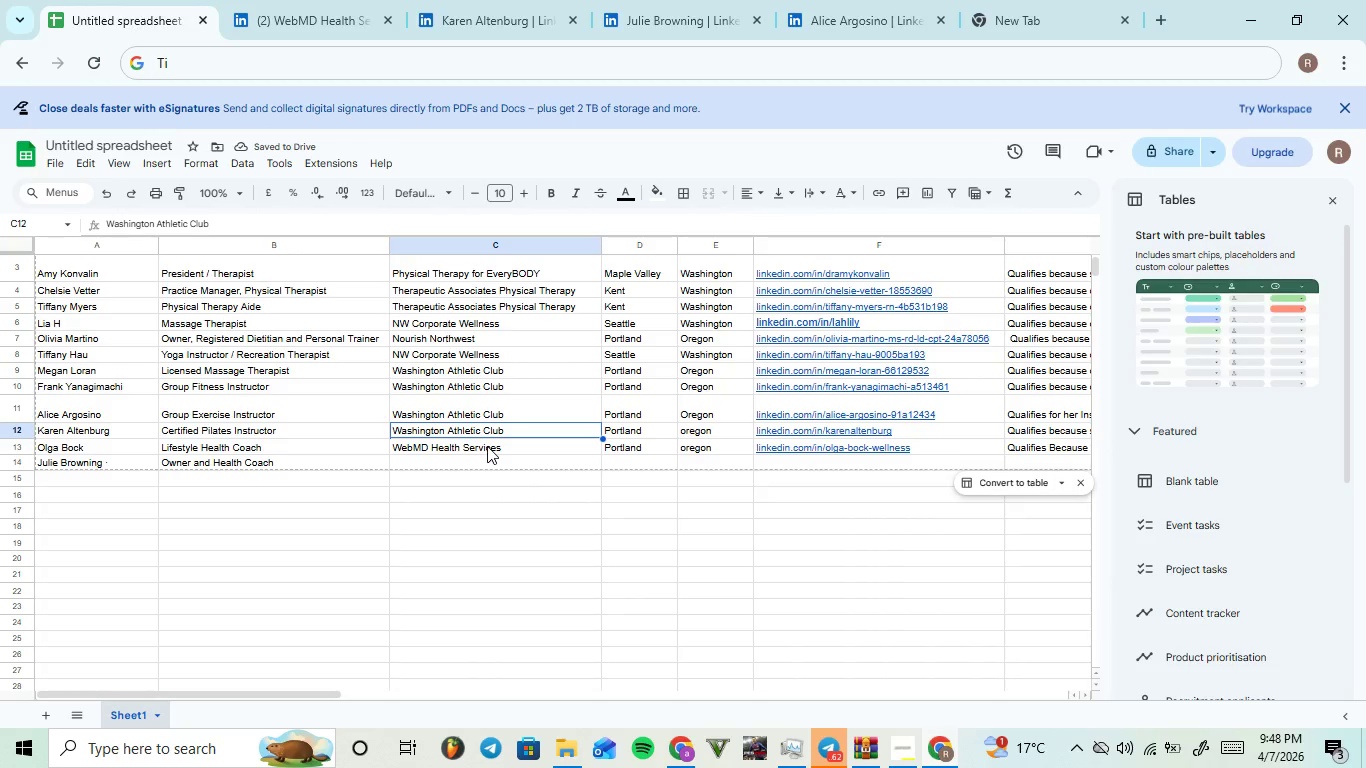 
triple_click([487, 446])
 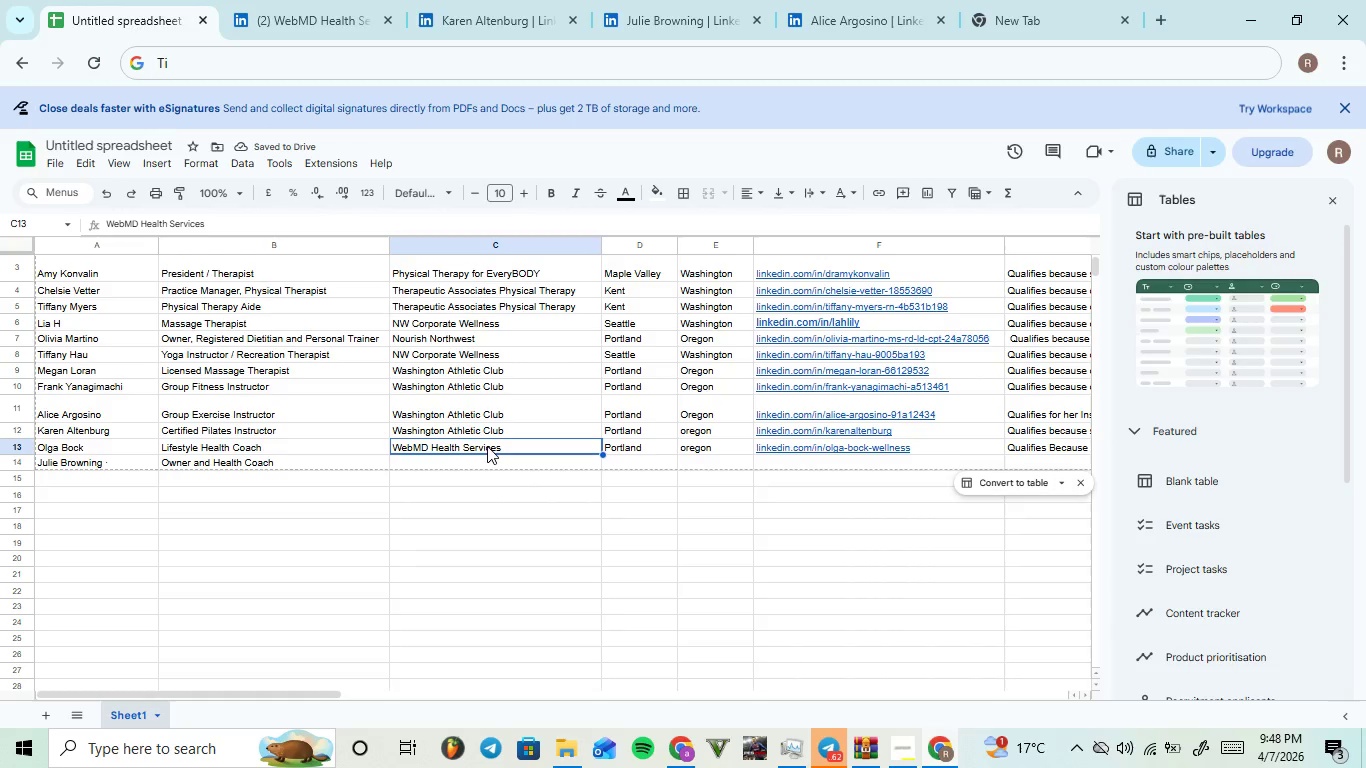 
triple_click([487, 446])
 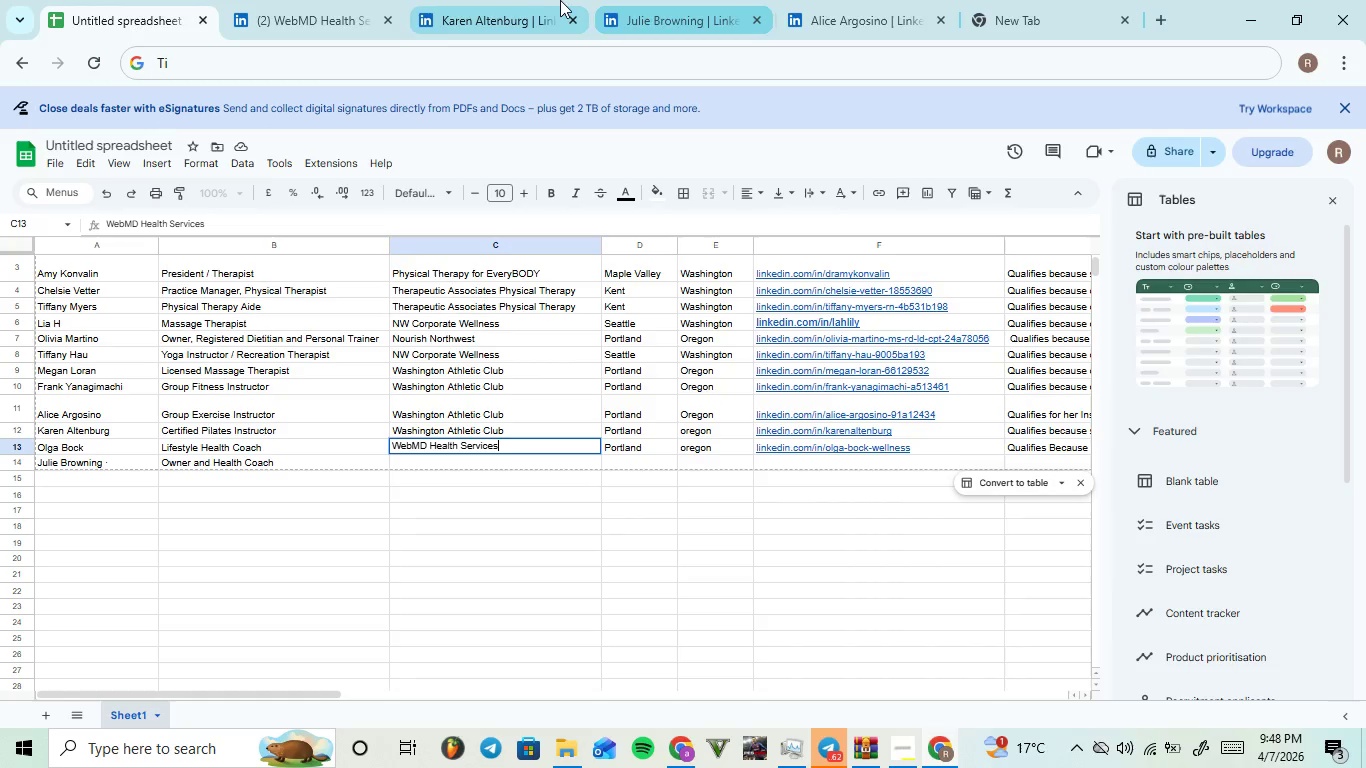 
mouse_move([775, 1])
 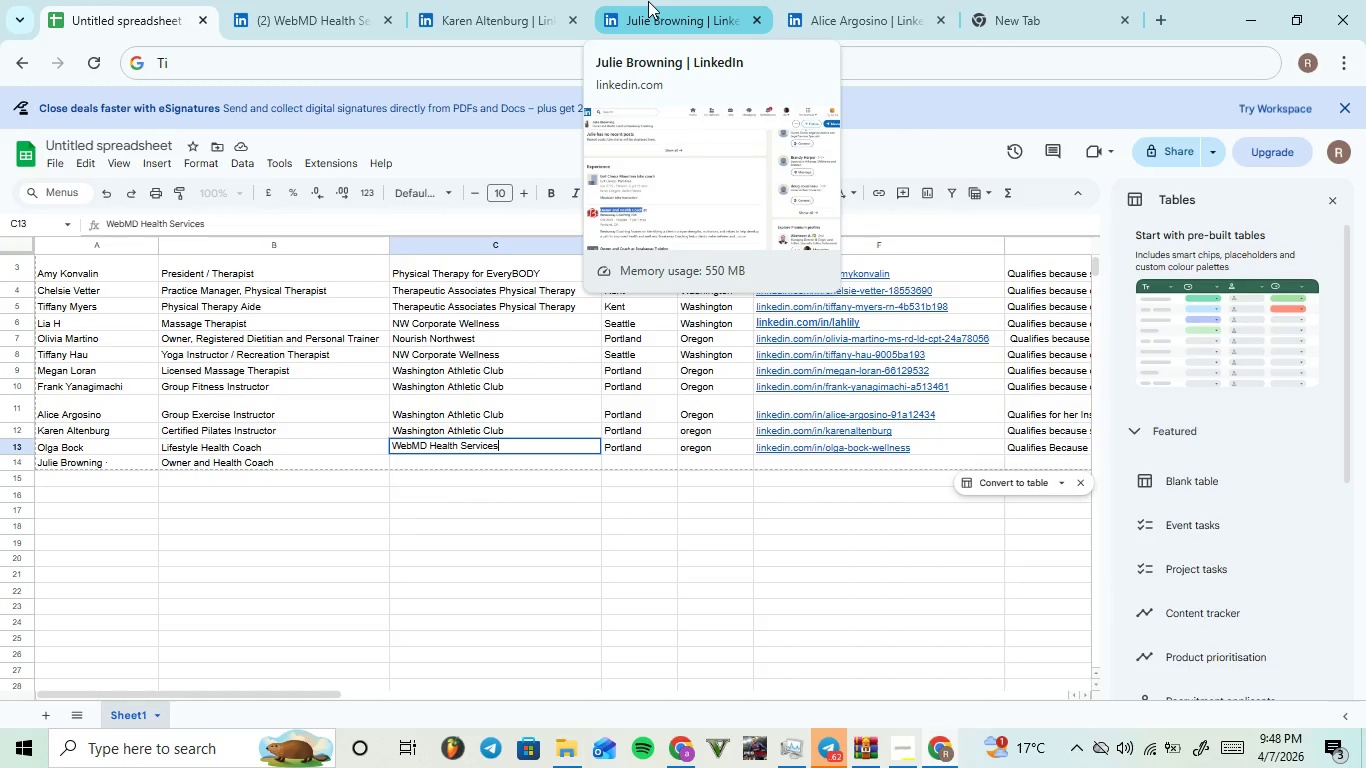 
left_click([648, 1])
 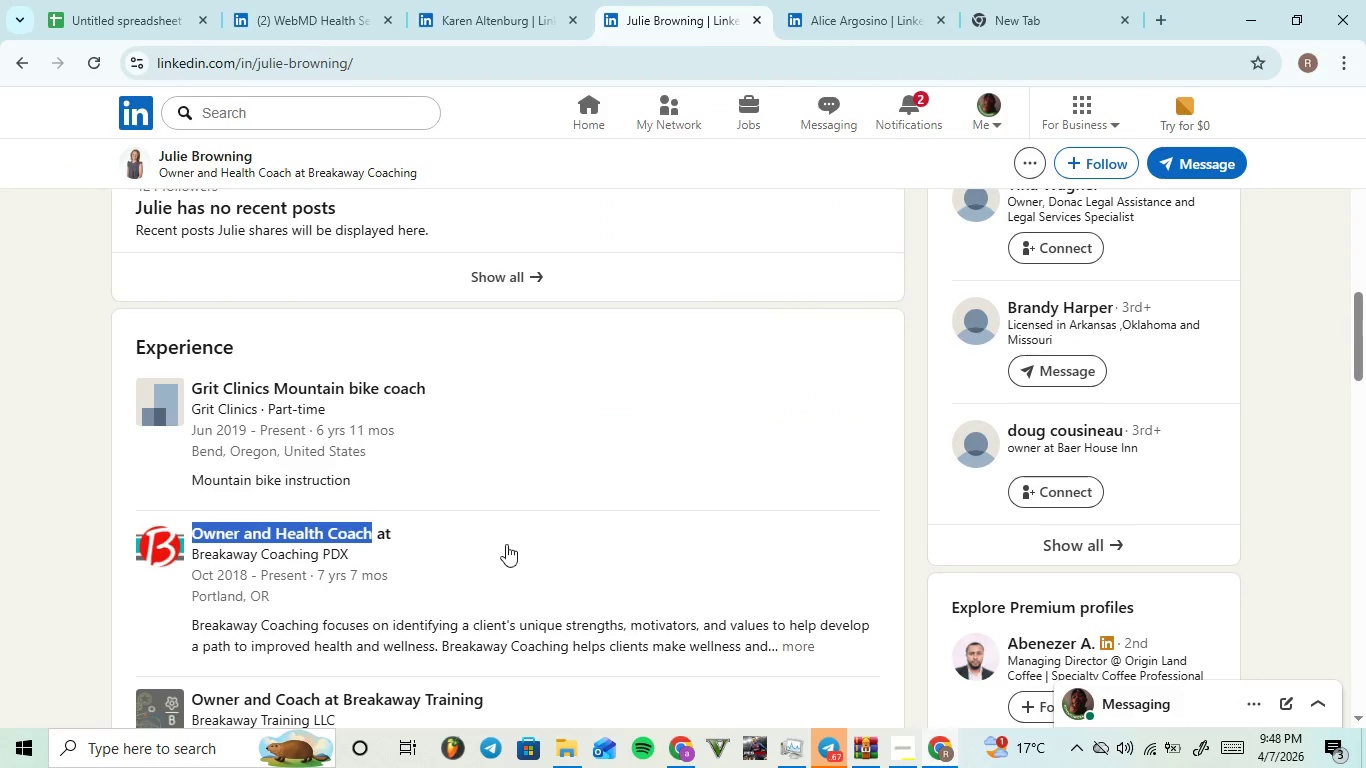 
wait(5.28)
 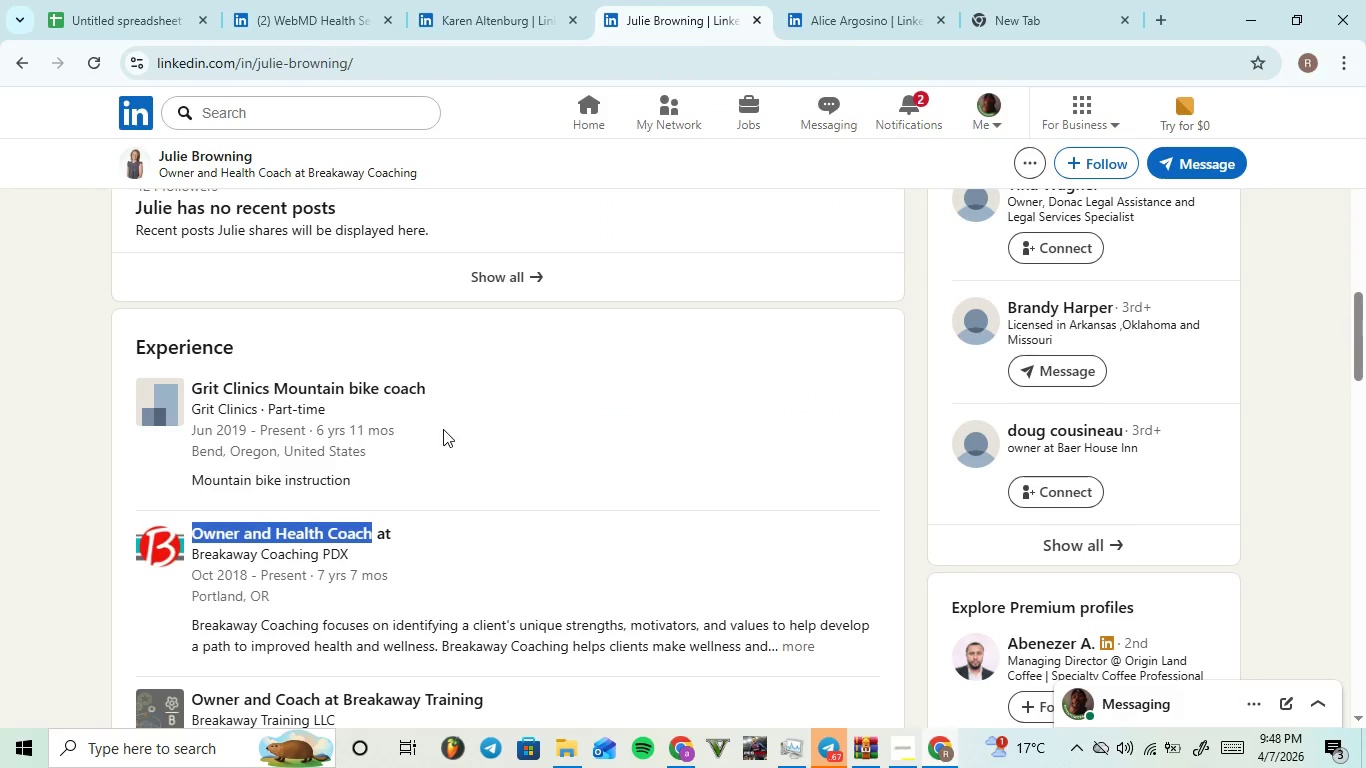 
left_click_drag(start_coordinate=[123, 585], to_coordinate=[345, 557])
 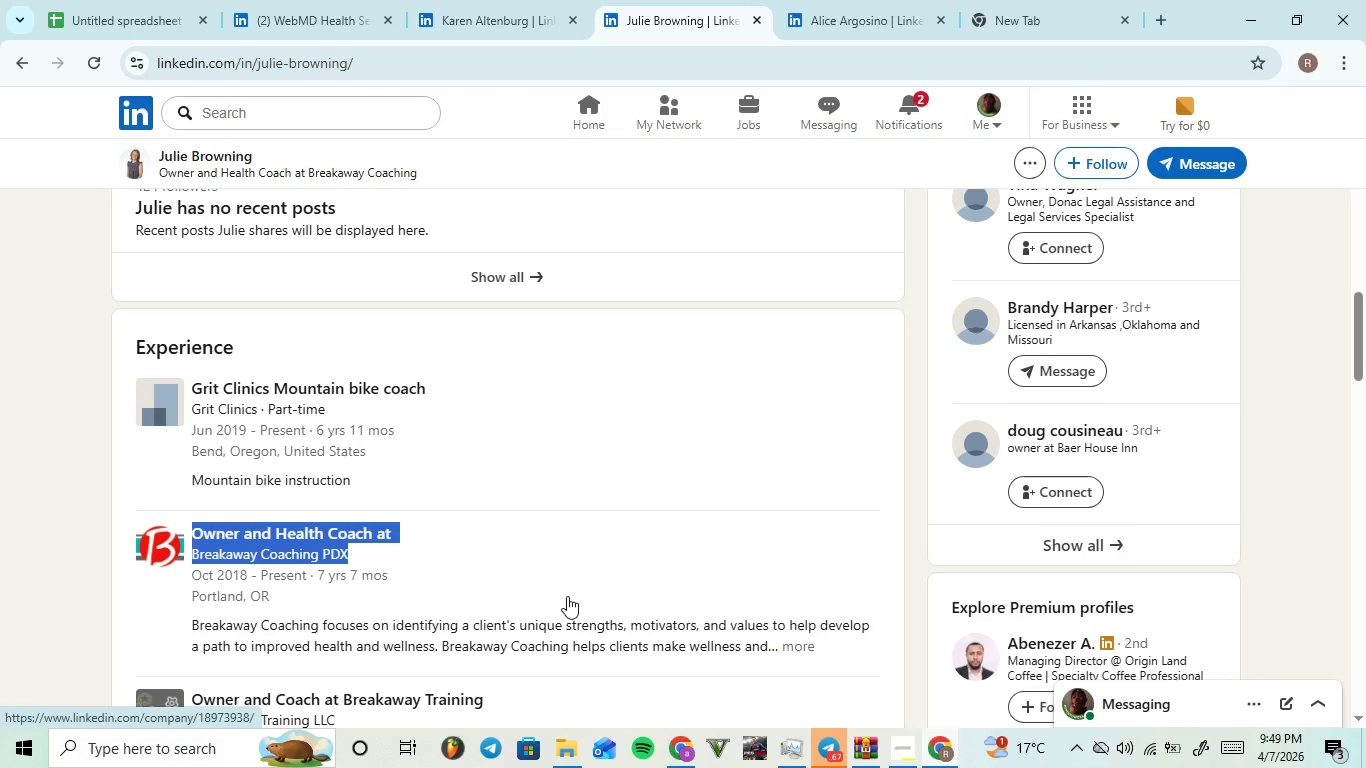 
key(Control+C)
 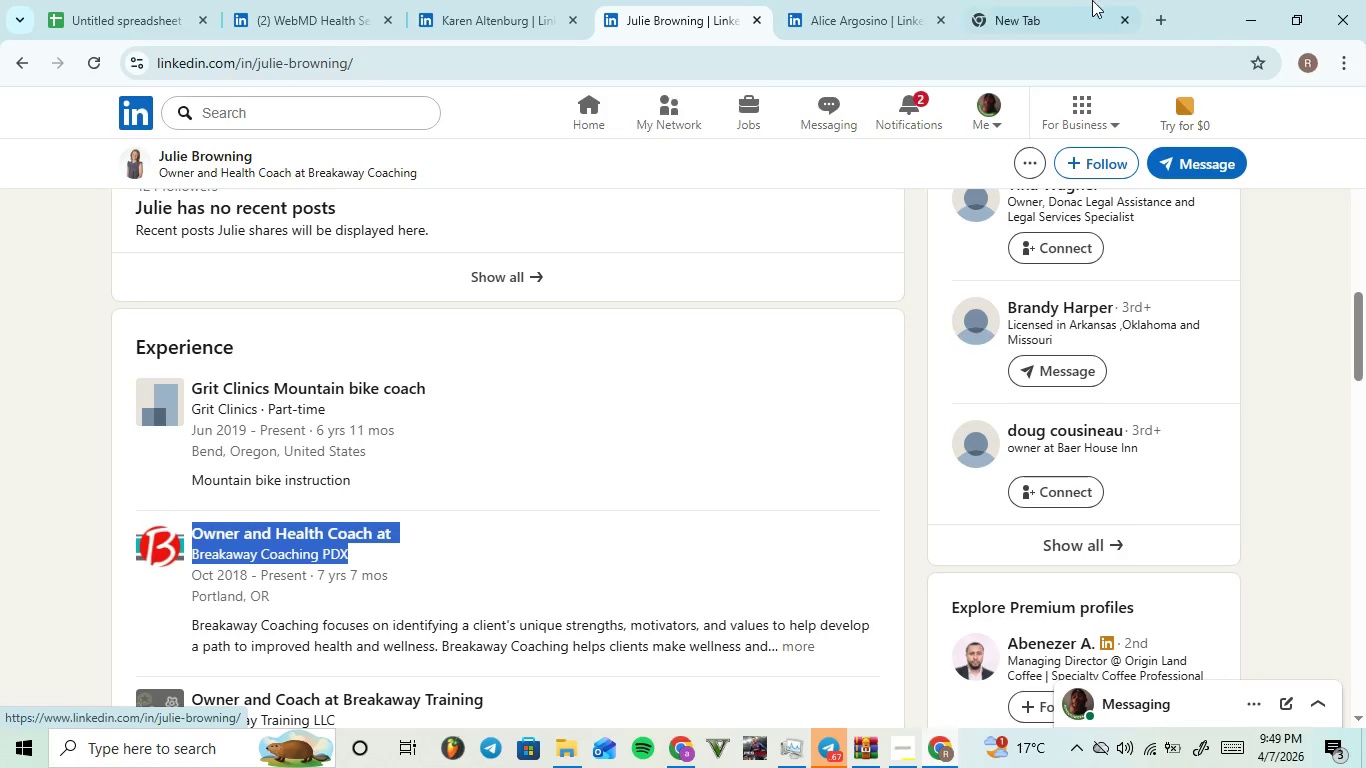 
left_click([1076, 0])
 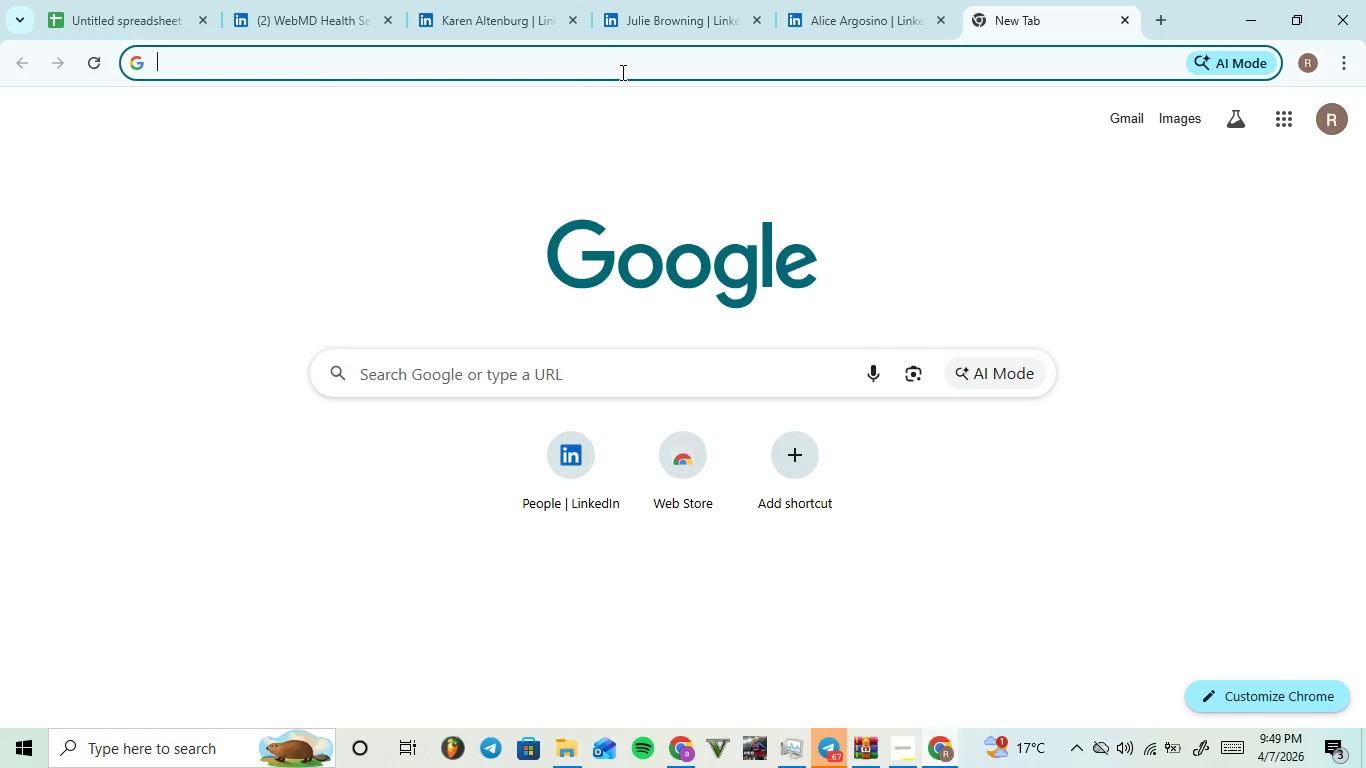 
key(Control+ControlLeft)
 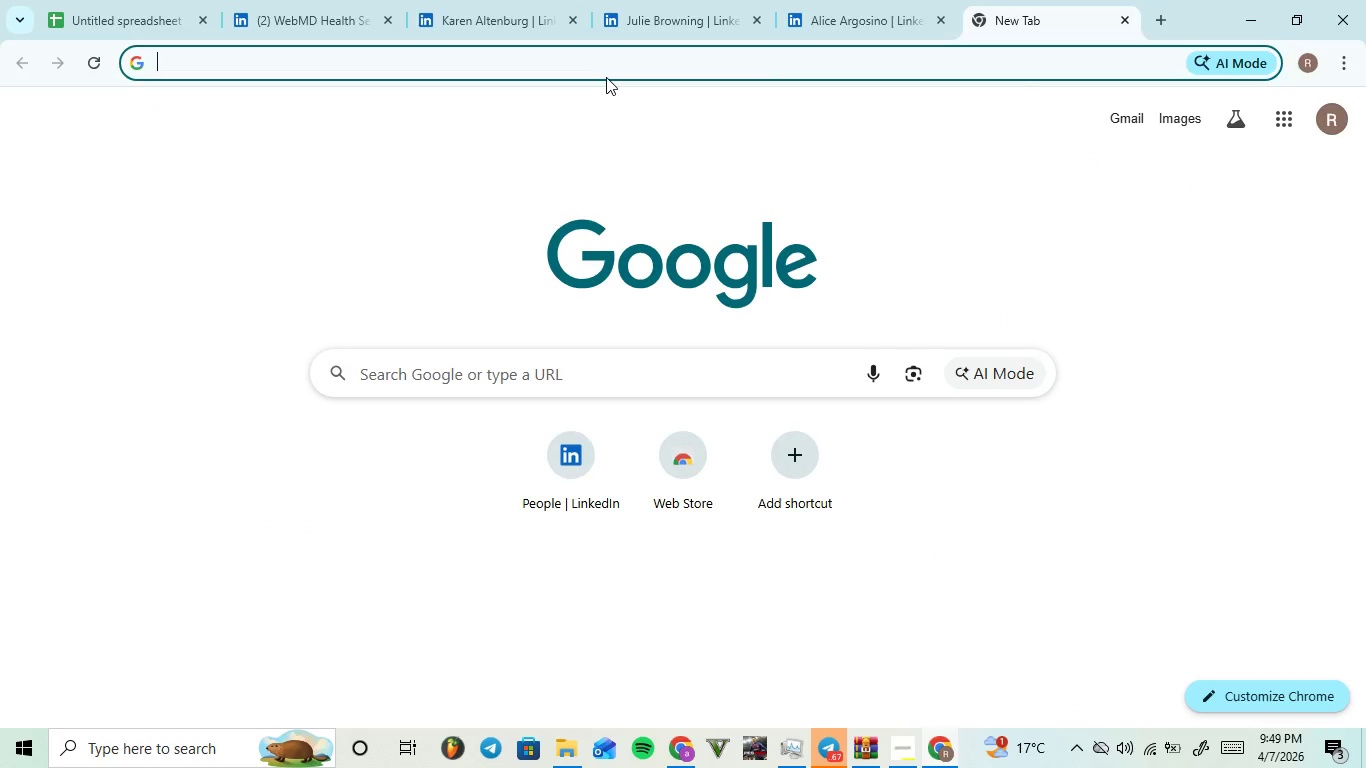 
key(Control+V)
 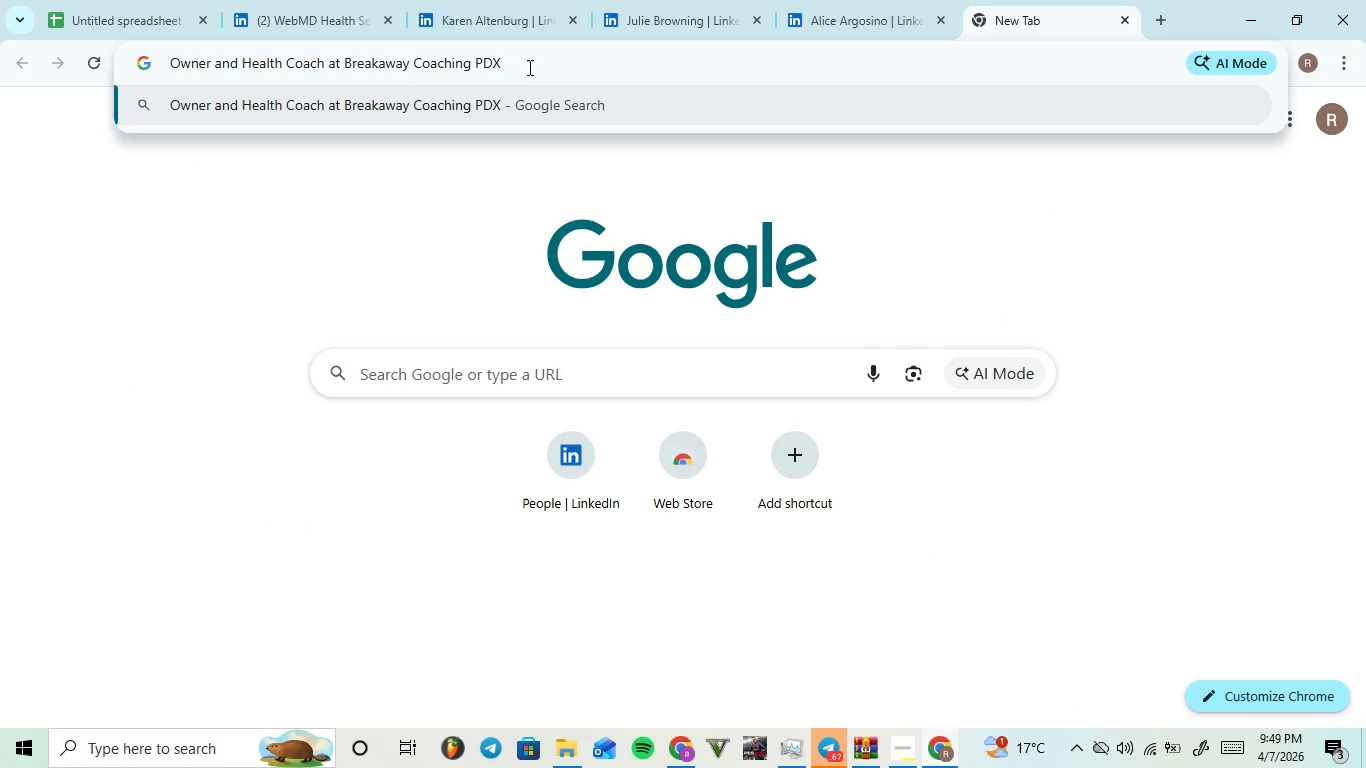 
left_click_drag(start_coordinate=[529, 66], to_coordinate=[343, 96])
 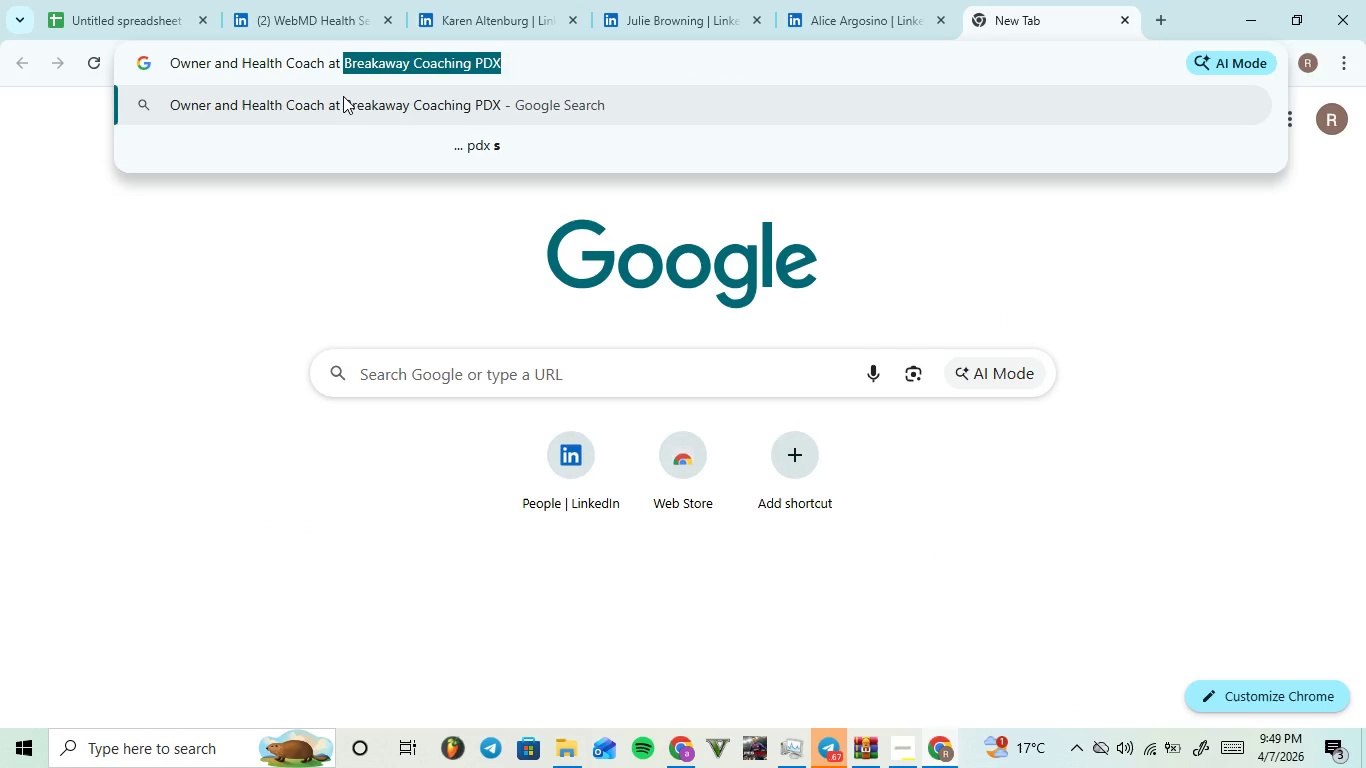 
key(Control+X)
 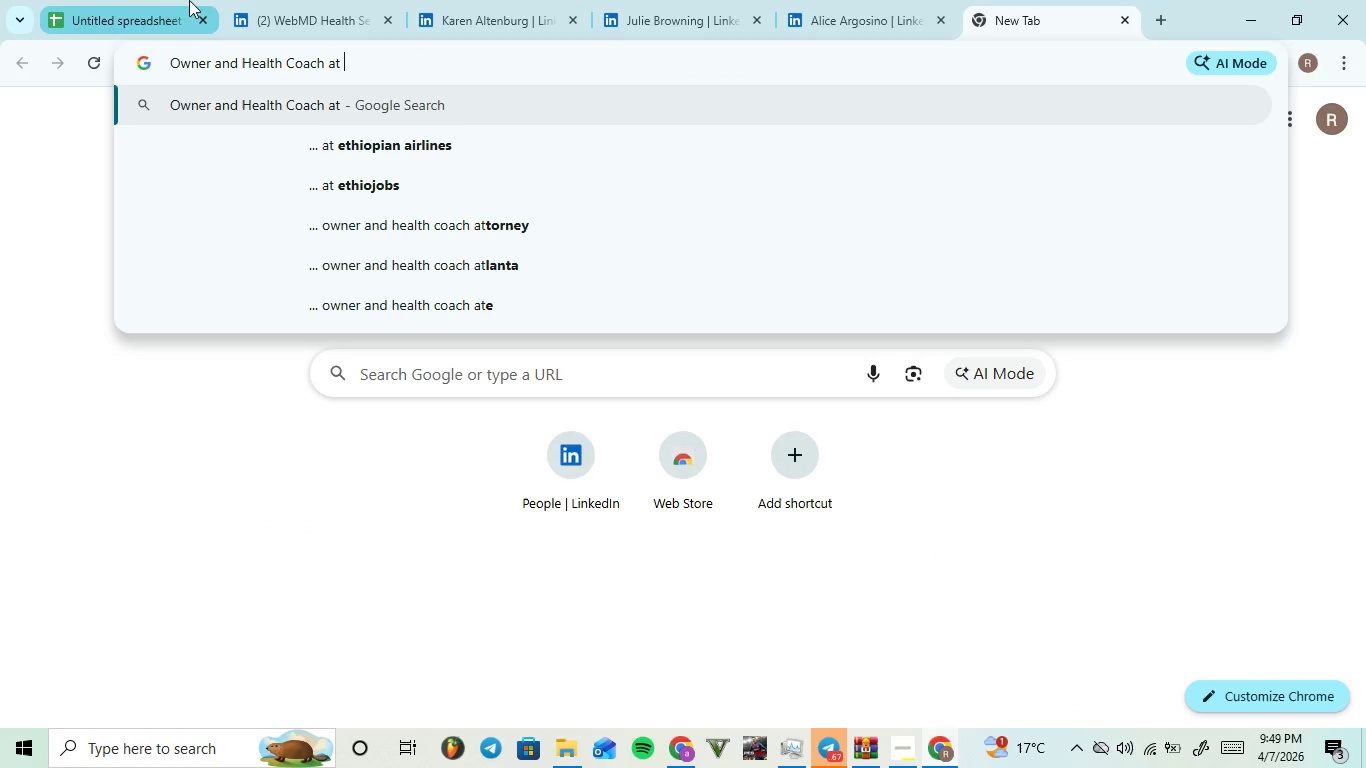 
left_click([171, 0])
 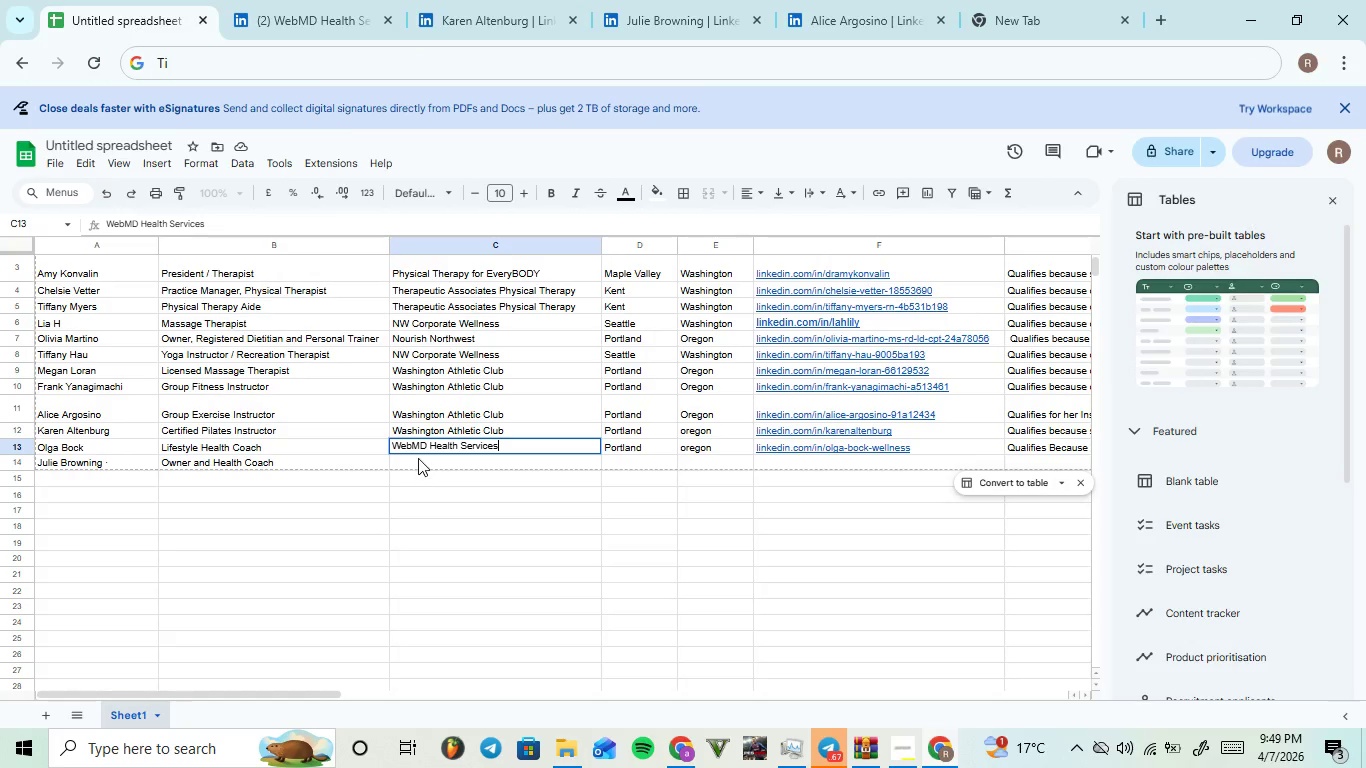 
left_click([418, 458])
 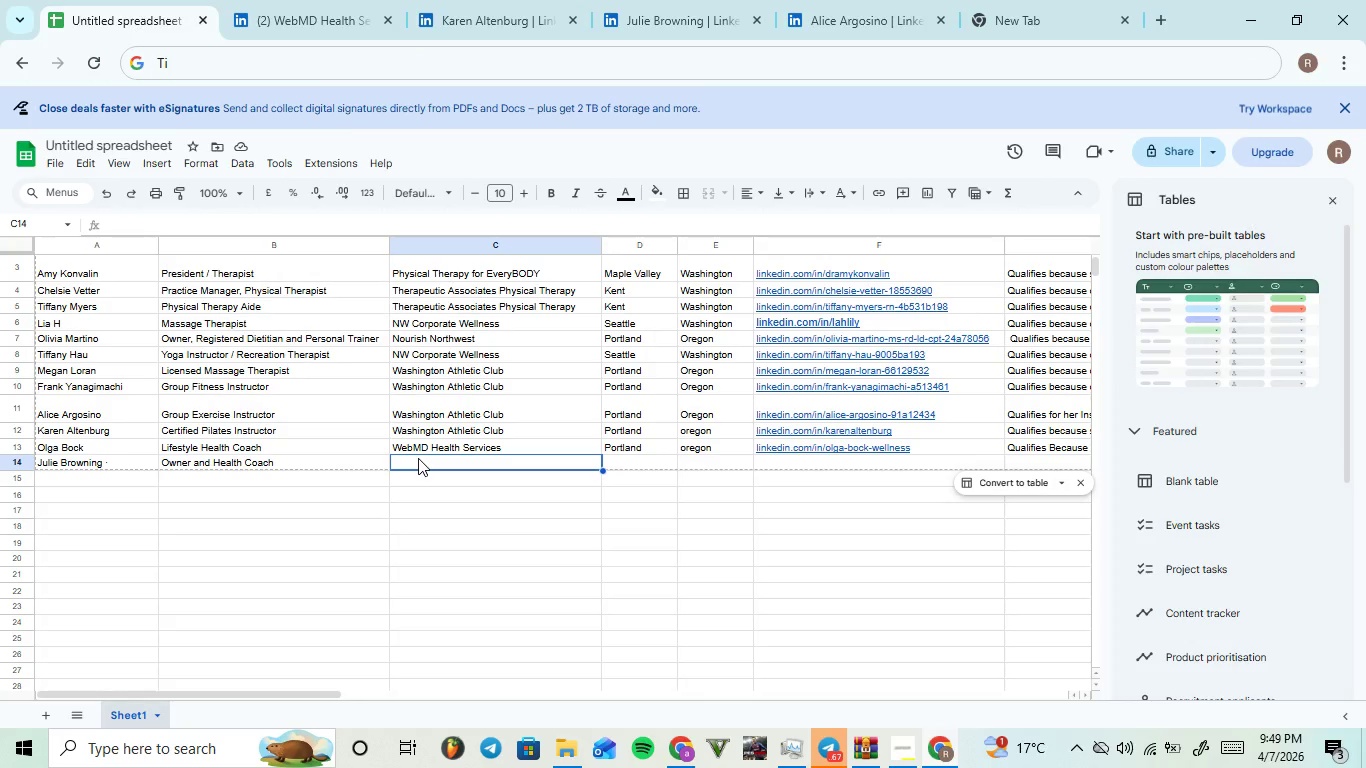 
key(Control+V)
 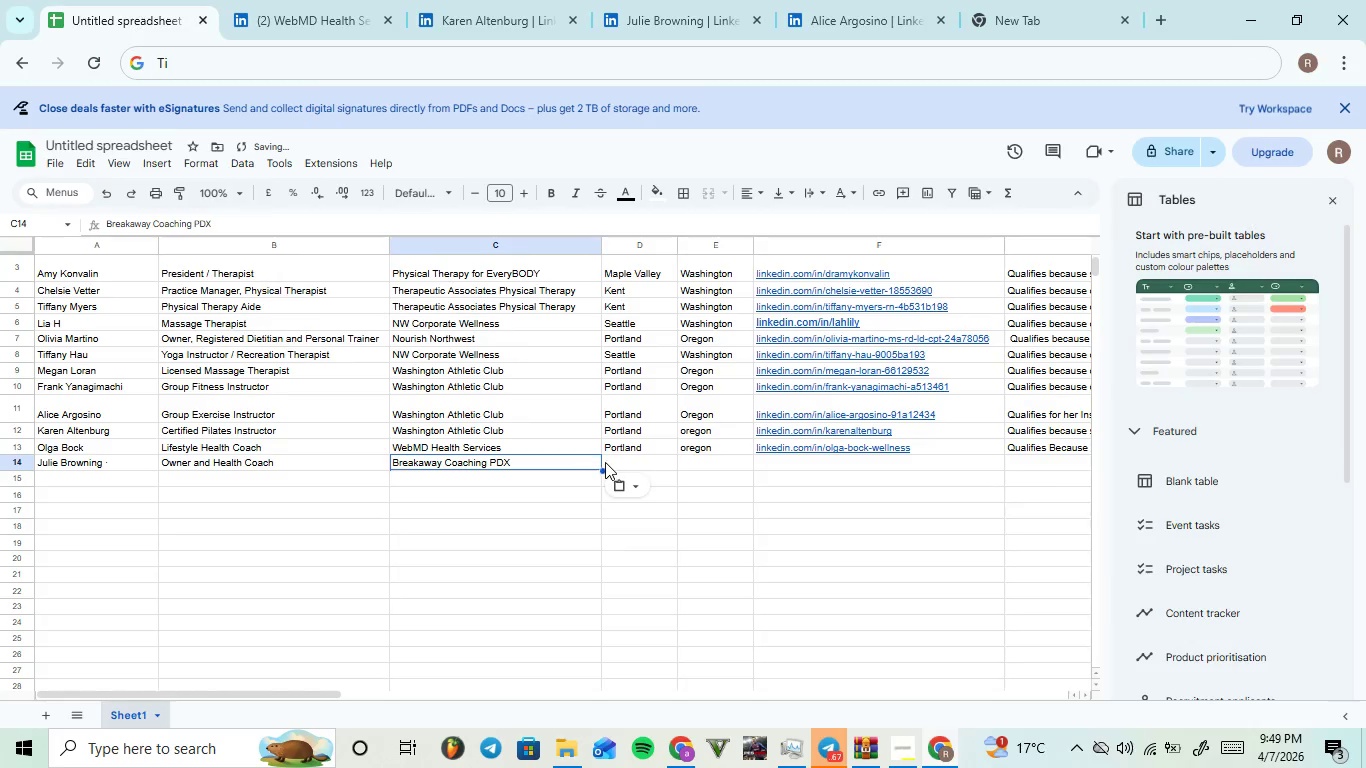 
left_click([620, 467])
 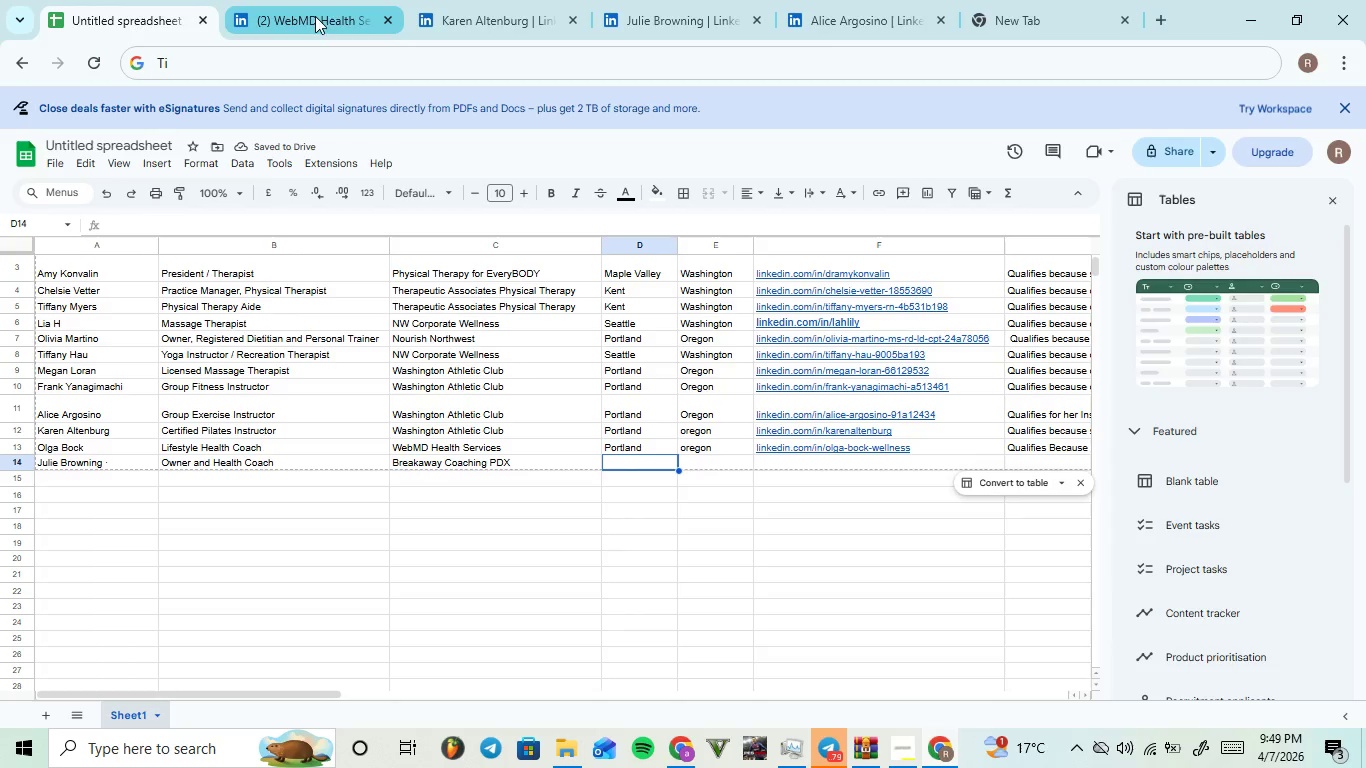 
mouse_move([609, 0])
 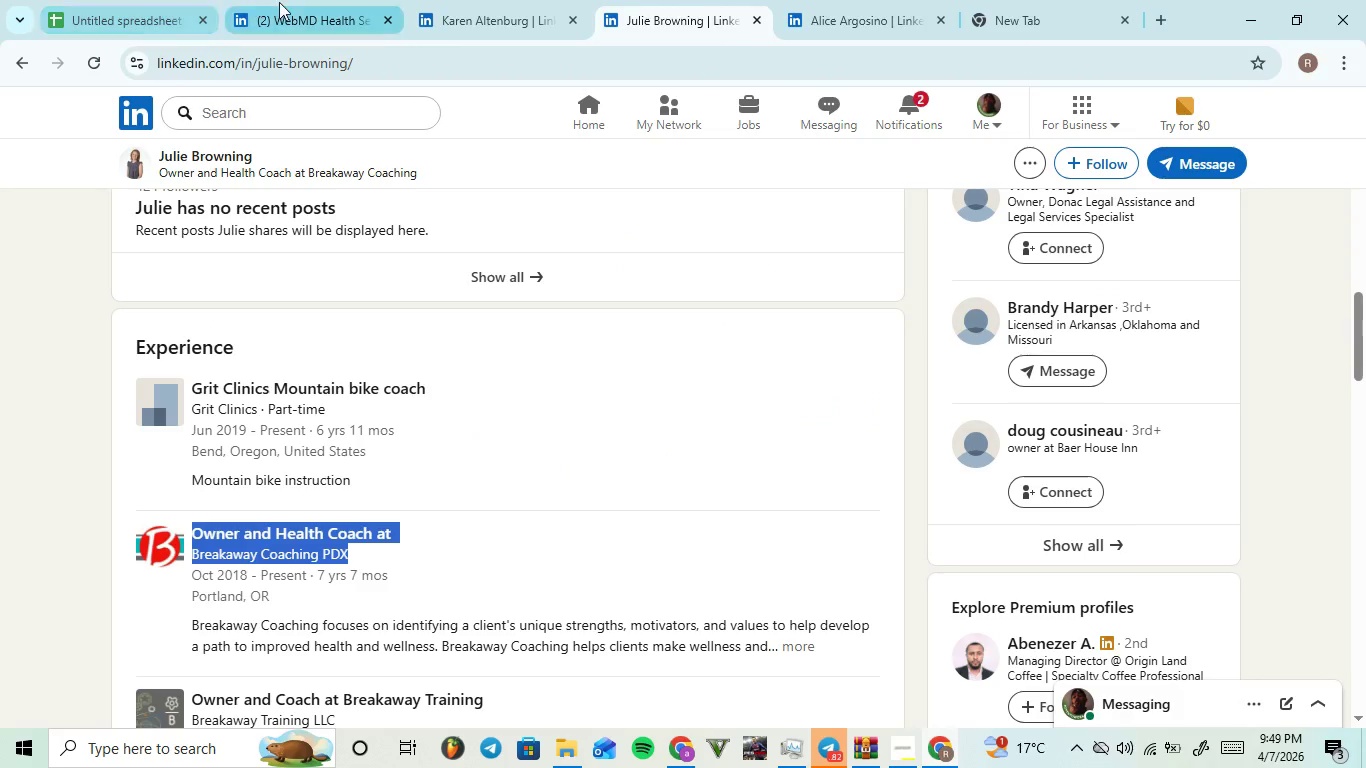 
left_click([281, 2])
 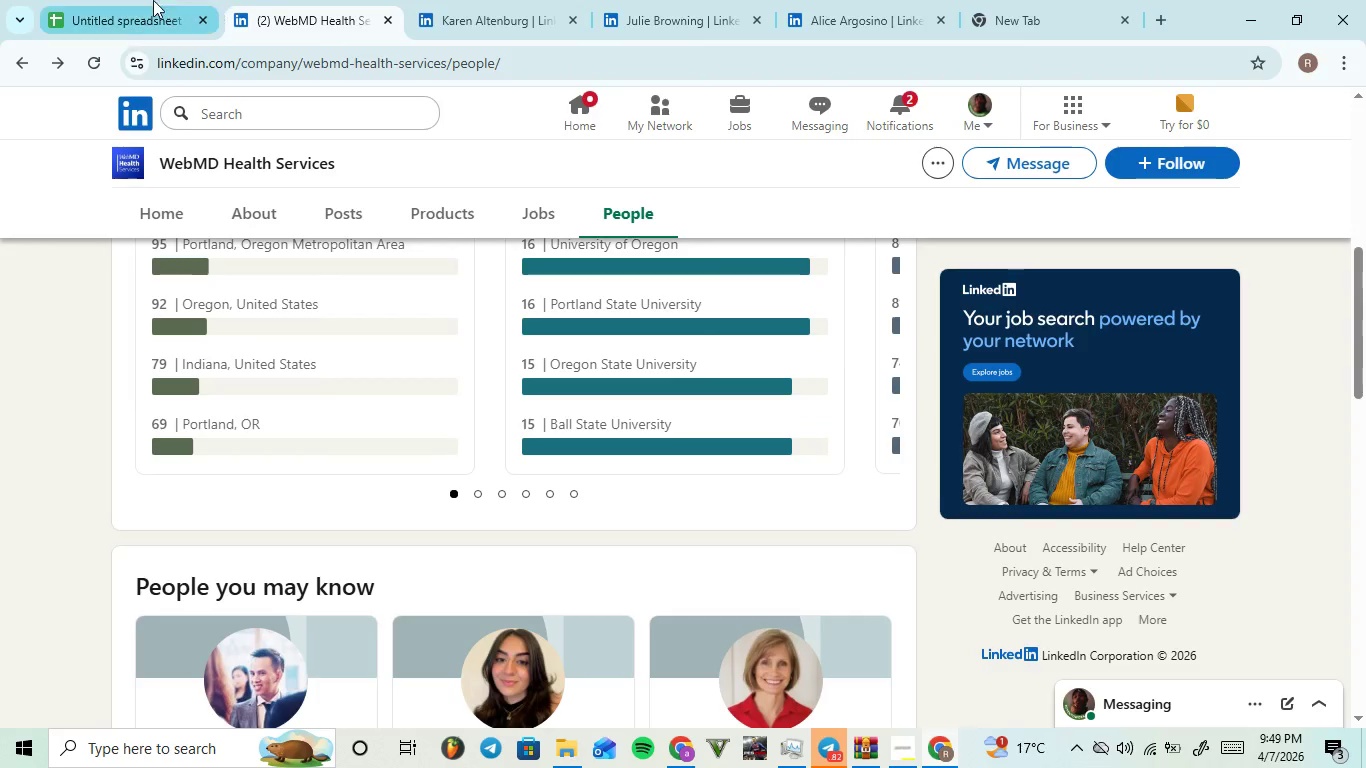 
left_click([114, 0])
 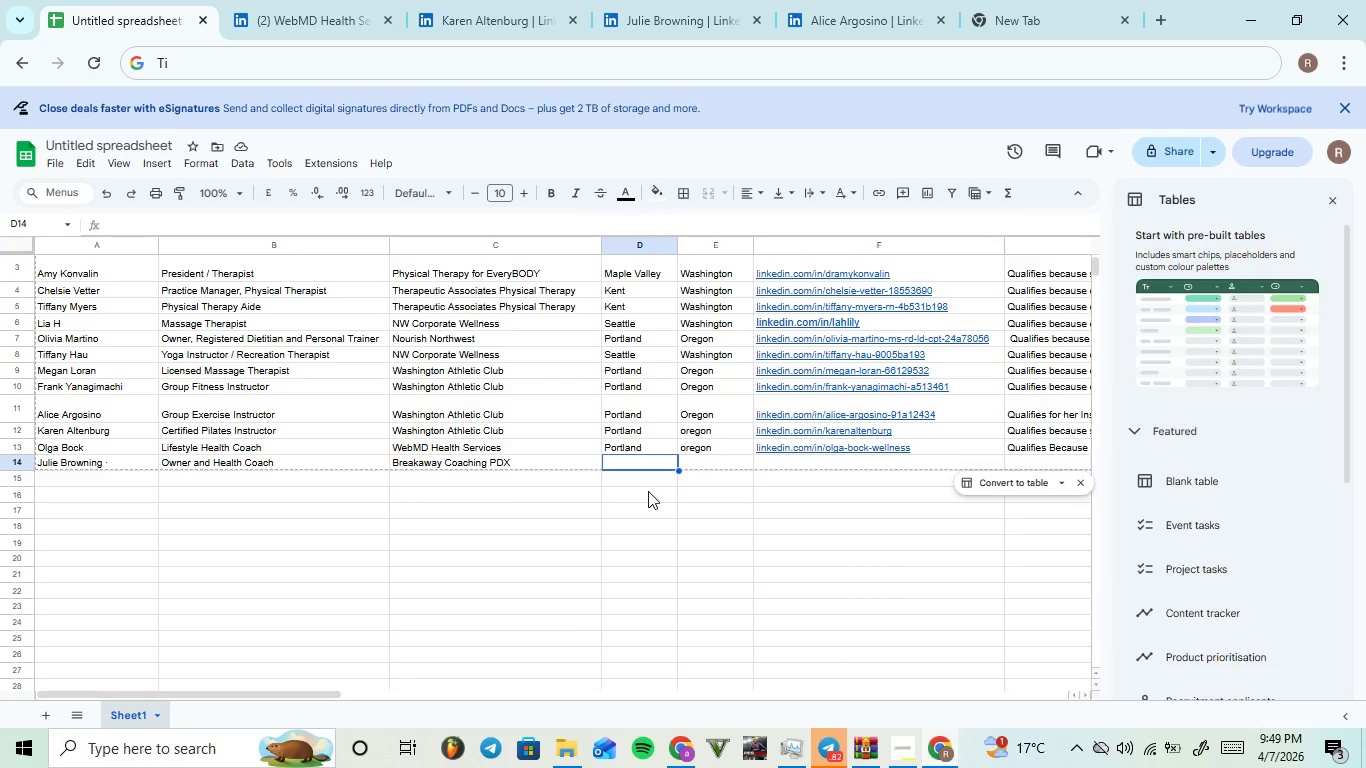 
key(P)
 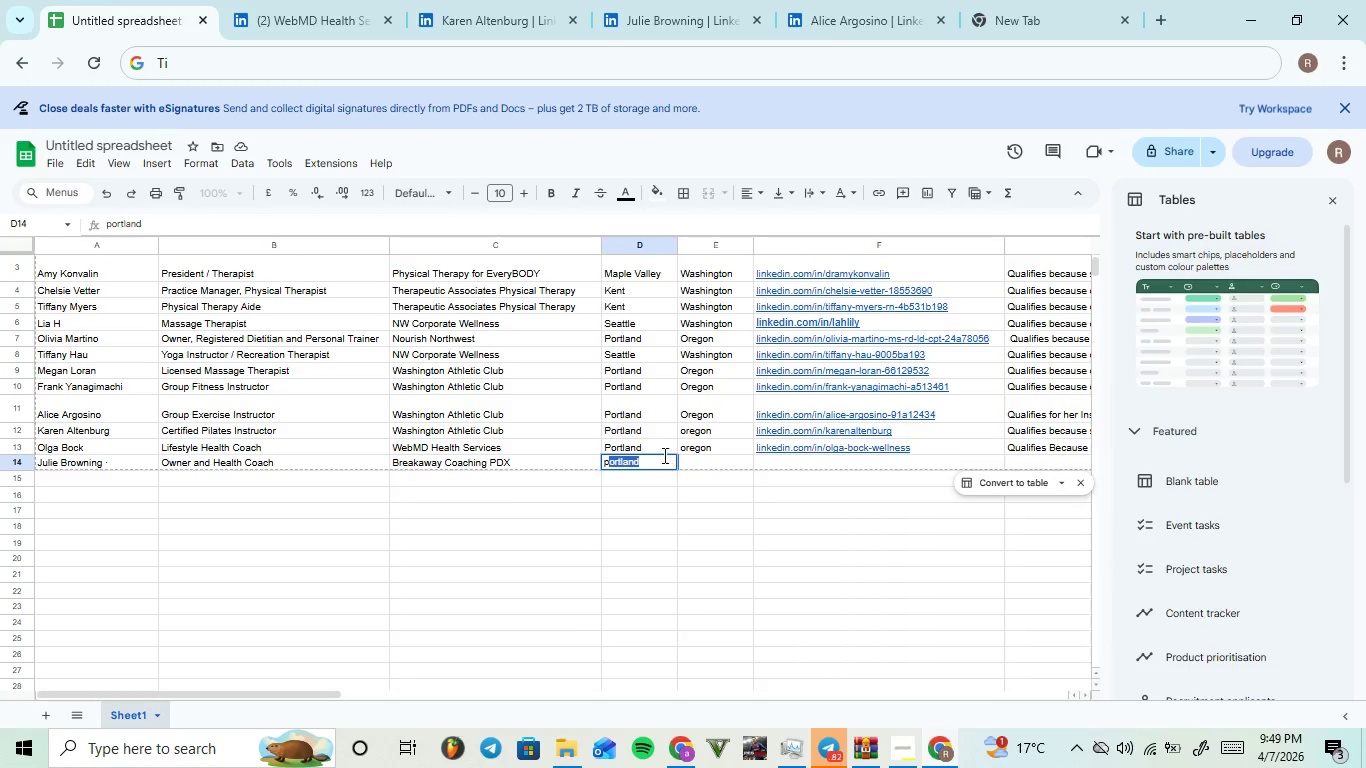 
left_click([661, 463])
 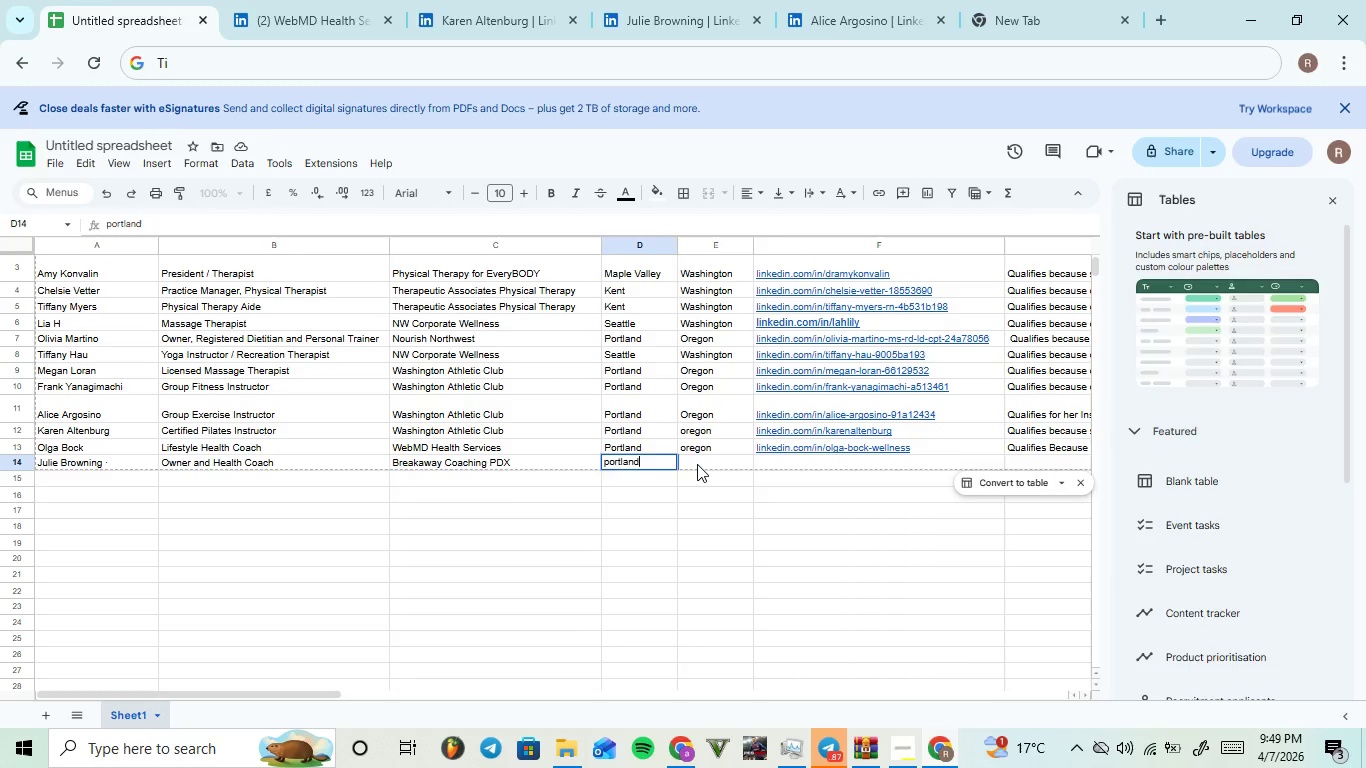 
left_click([697, 464])
 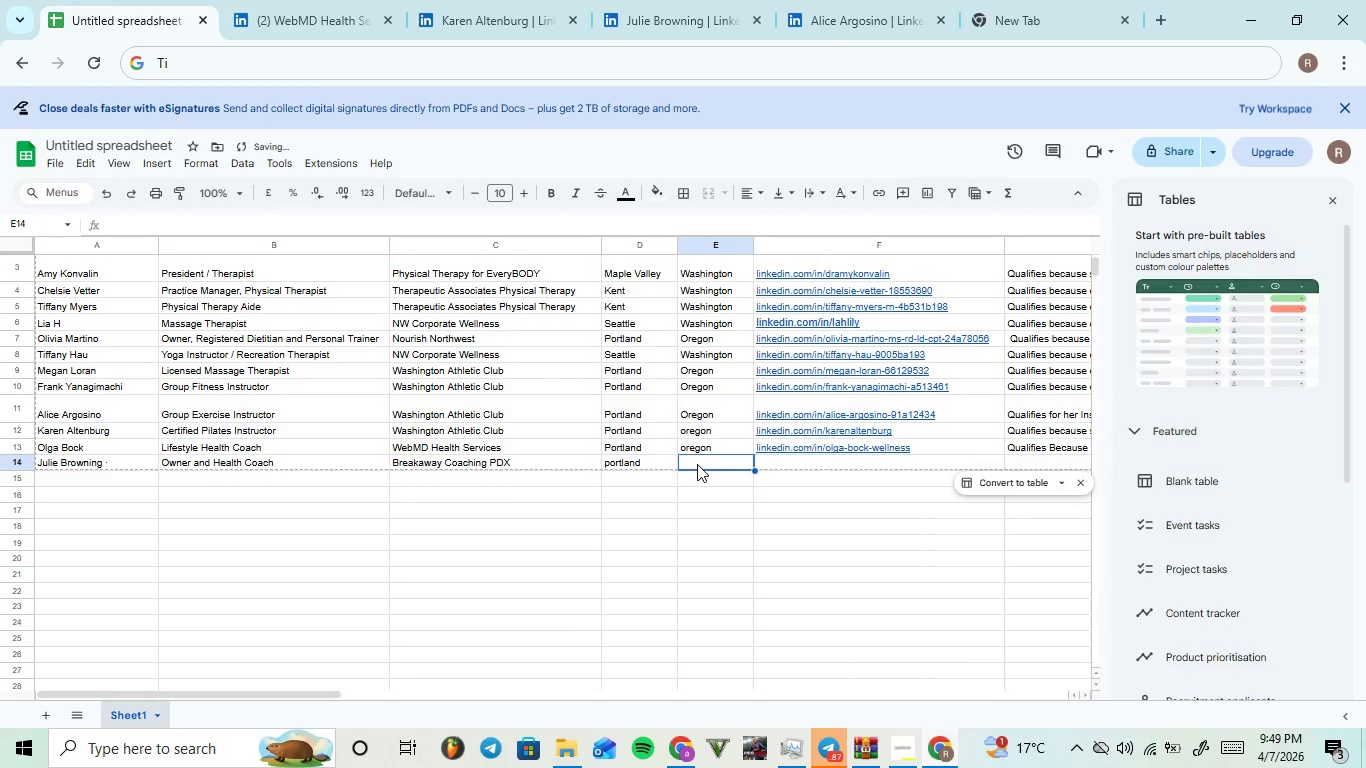 
key(I)
 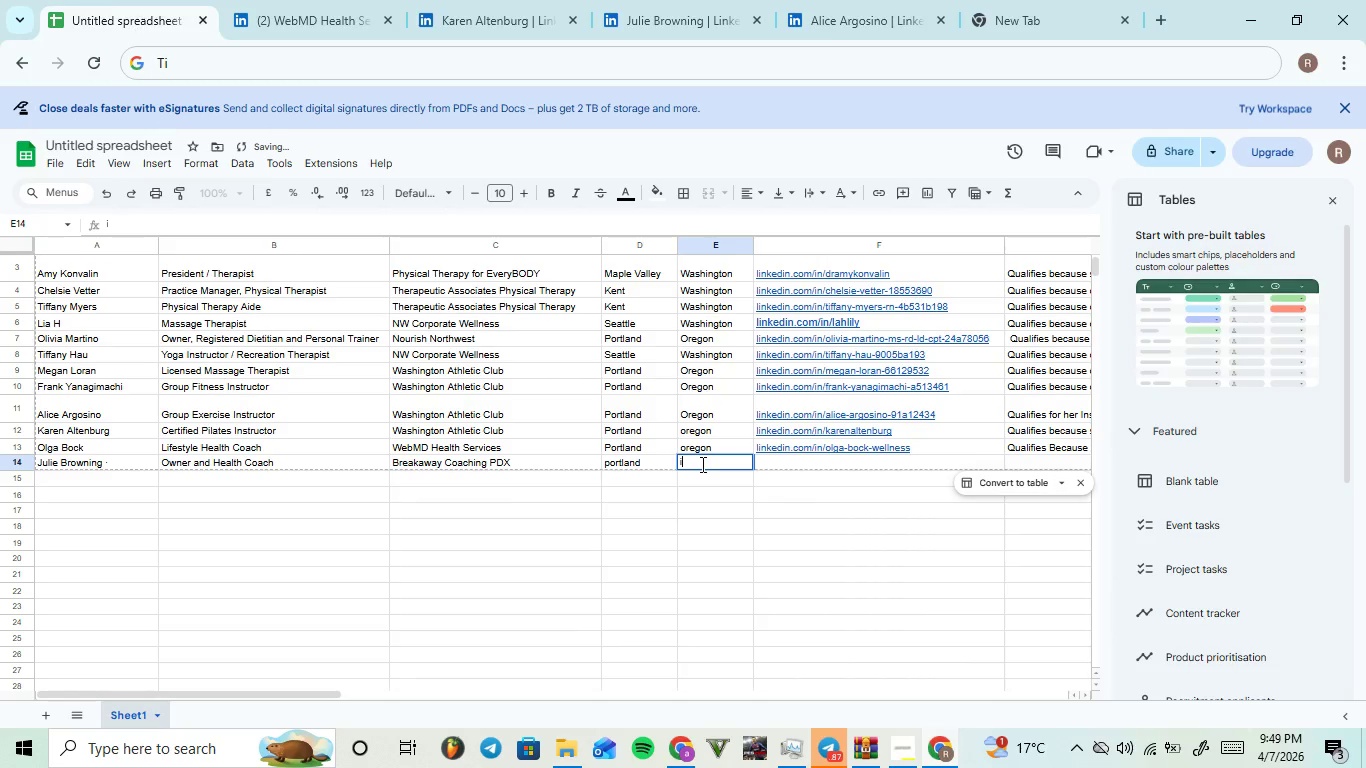 
key(Backspace)
 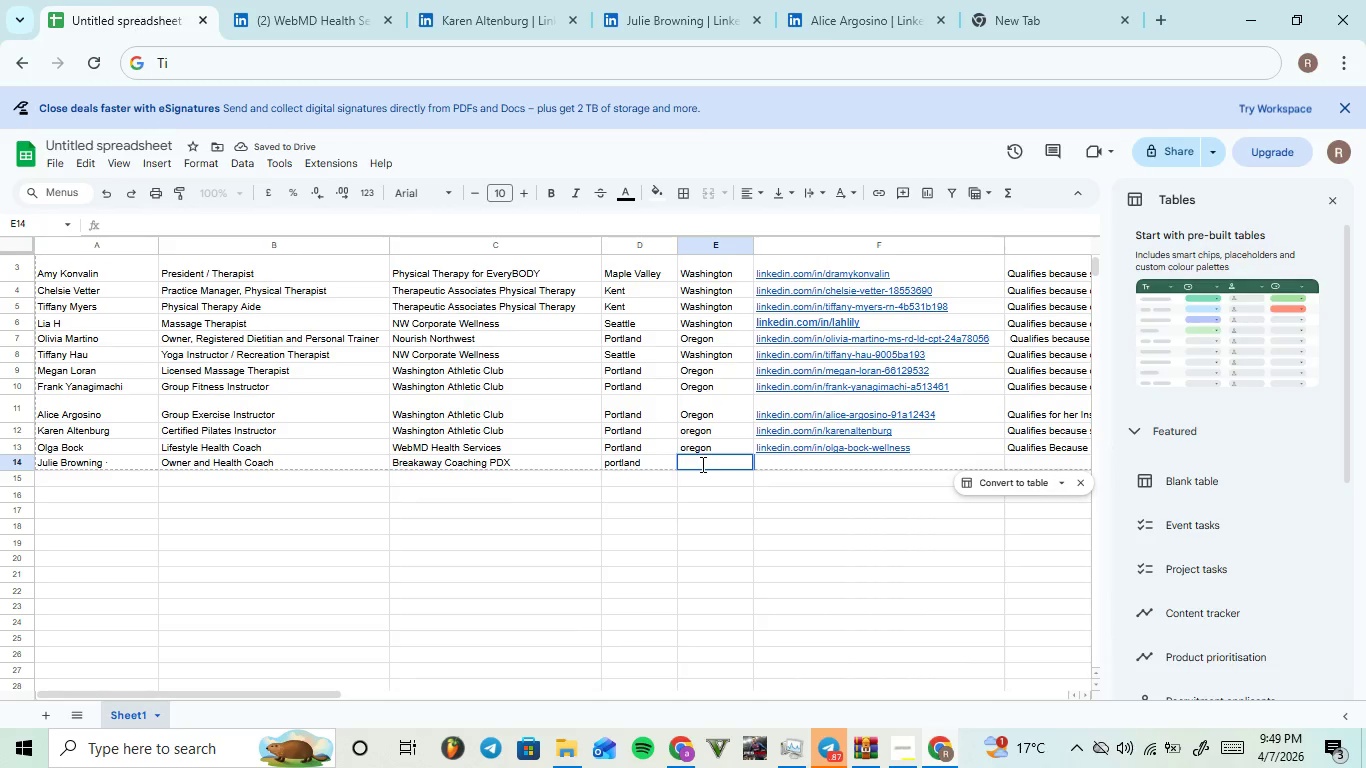 
key(O)
 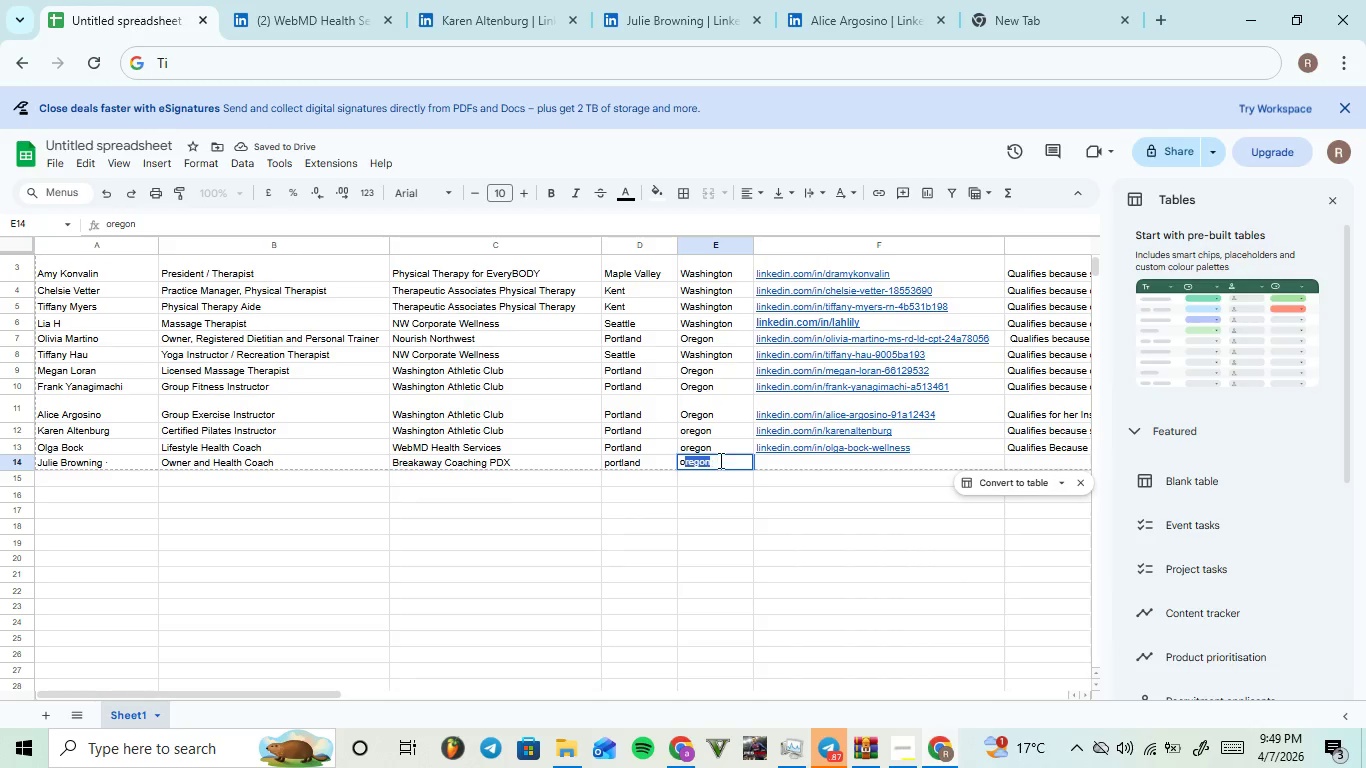 
left_click([719, 460])
 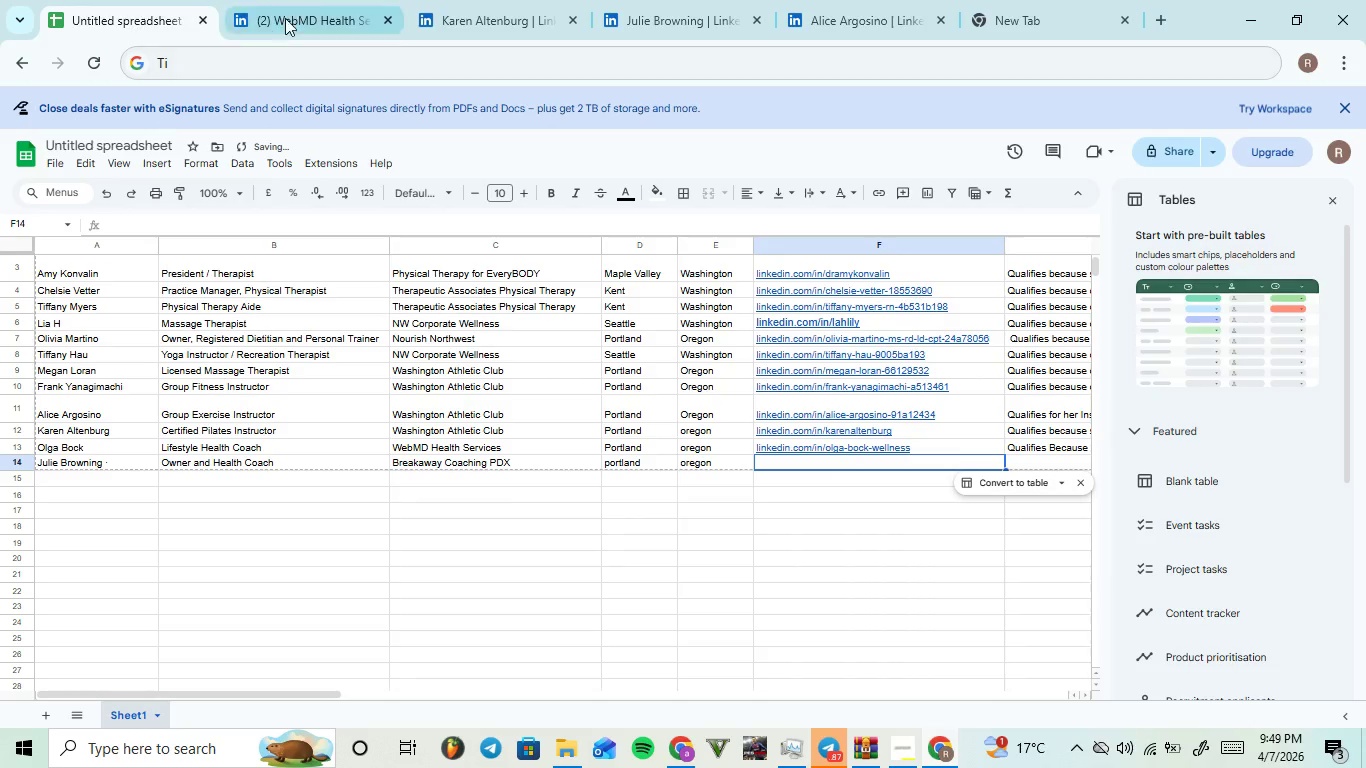 
left_click([292, 16])
 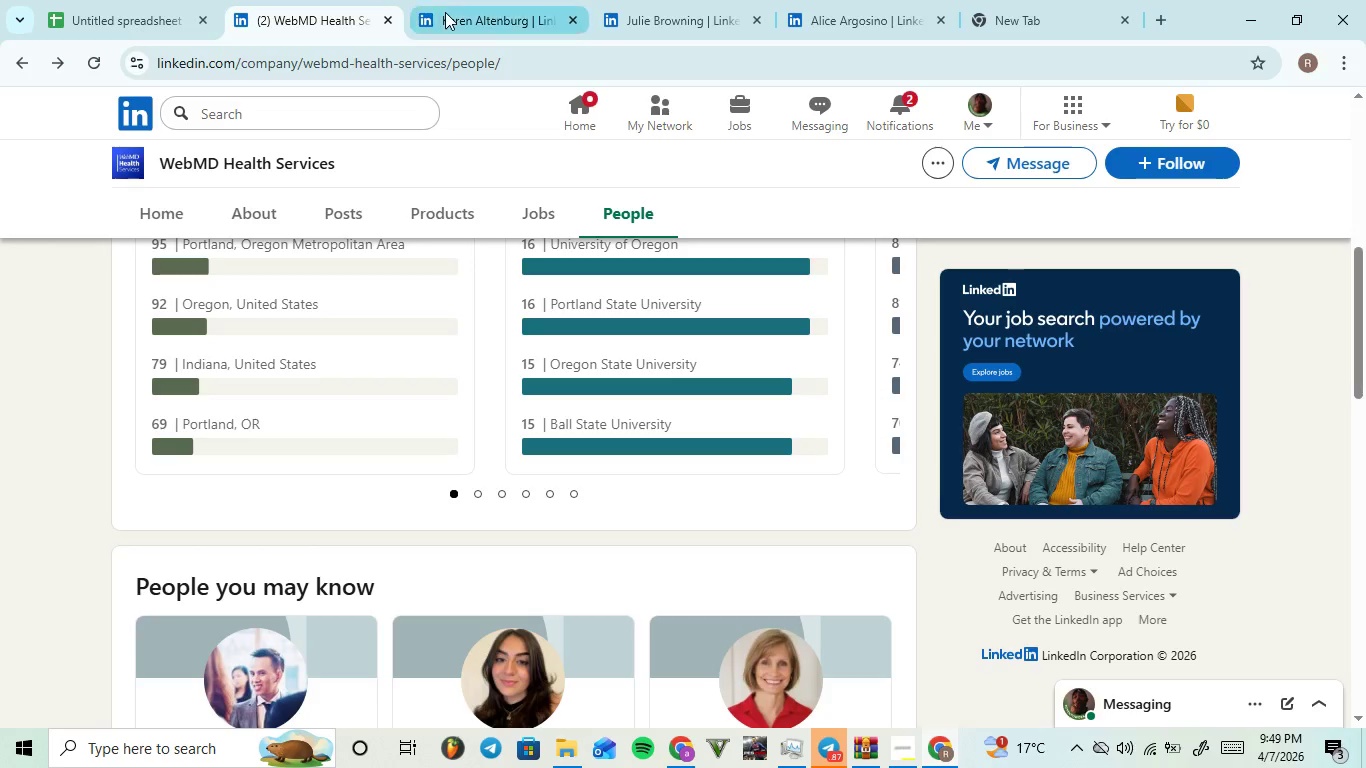 
left_click([445, 12])
 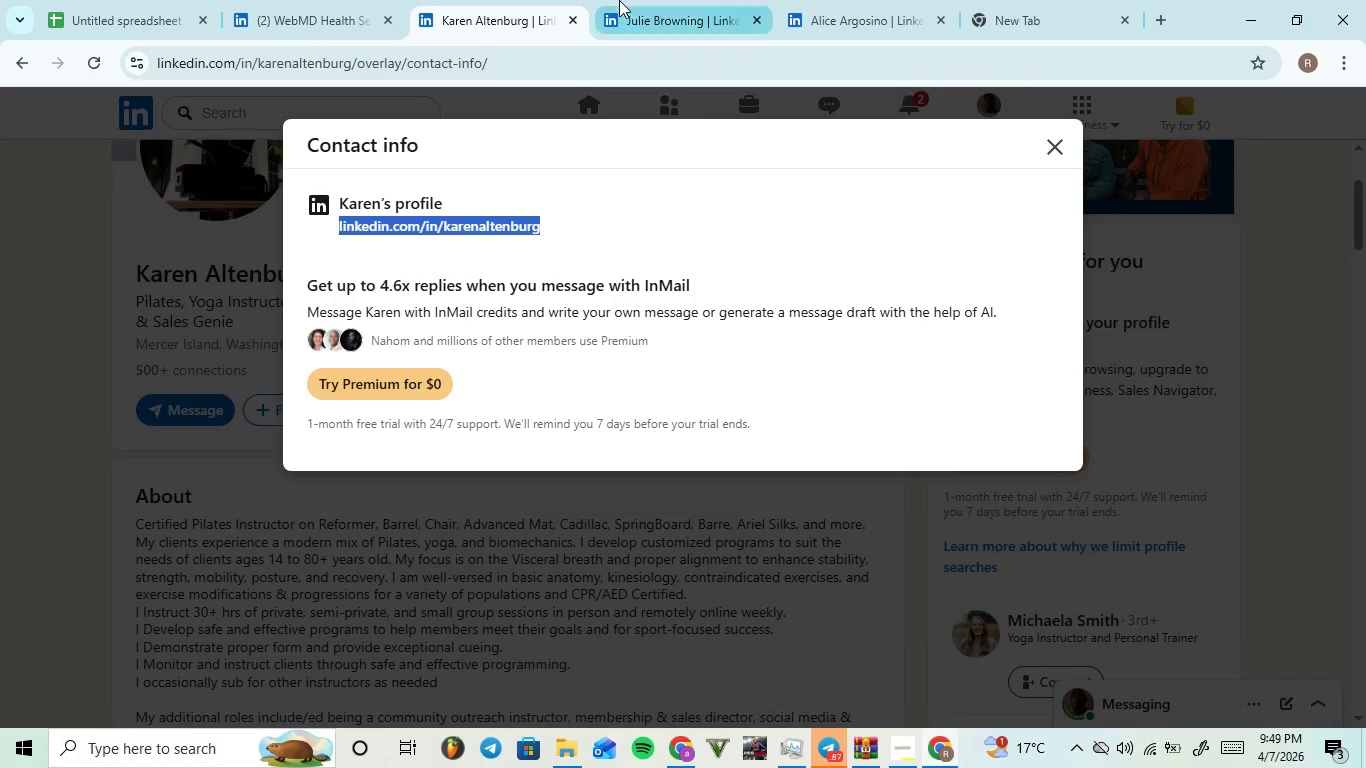 
left_click([620, 0])
 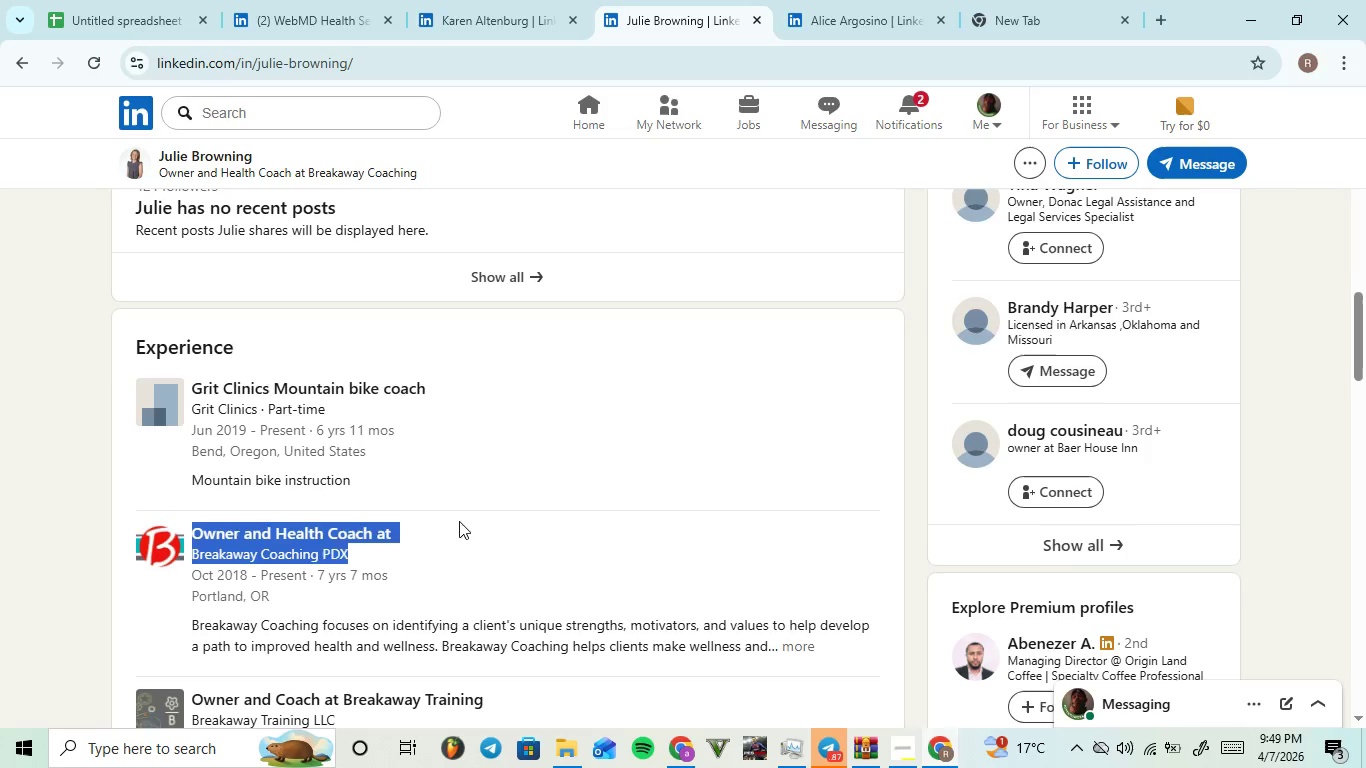 
scroll: coordinate [466, 515], scroll_direction: down, amount: 9.0
 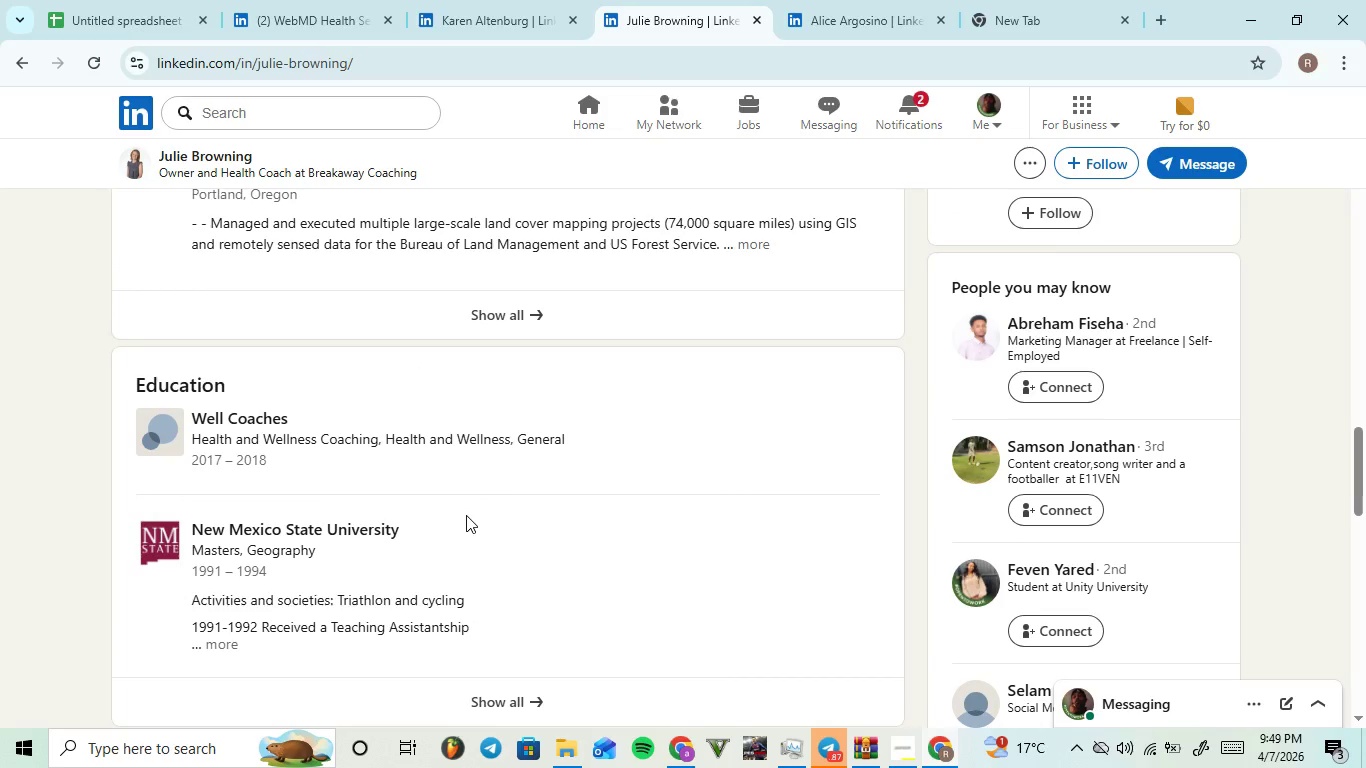 
scroll: coordinate [467, 514], scroll_direction: up, amount: 2.0
 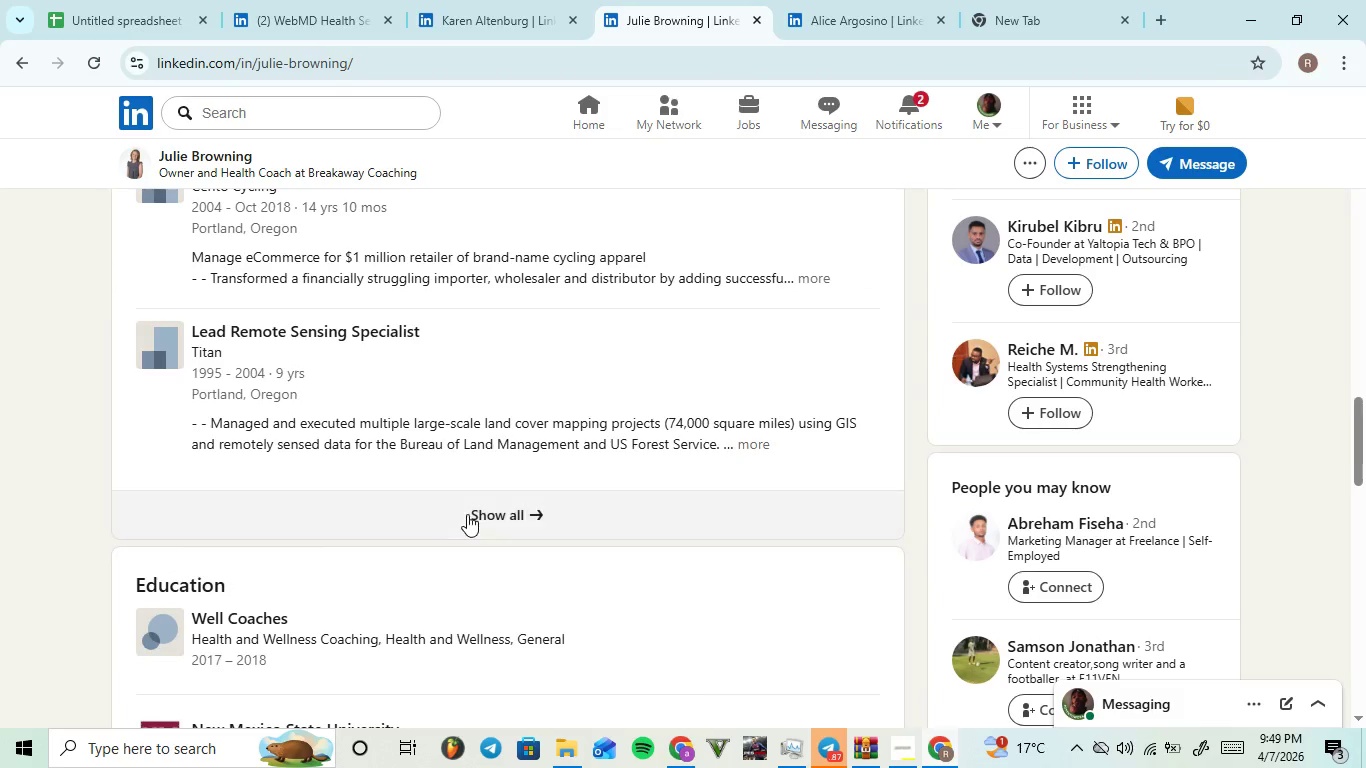 
scroll: coordinate [467, 514], scroll_direction: down, amount: 8.0
 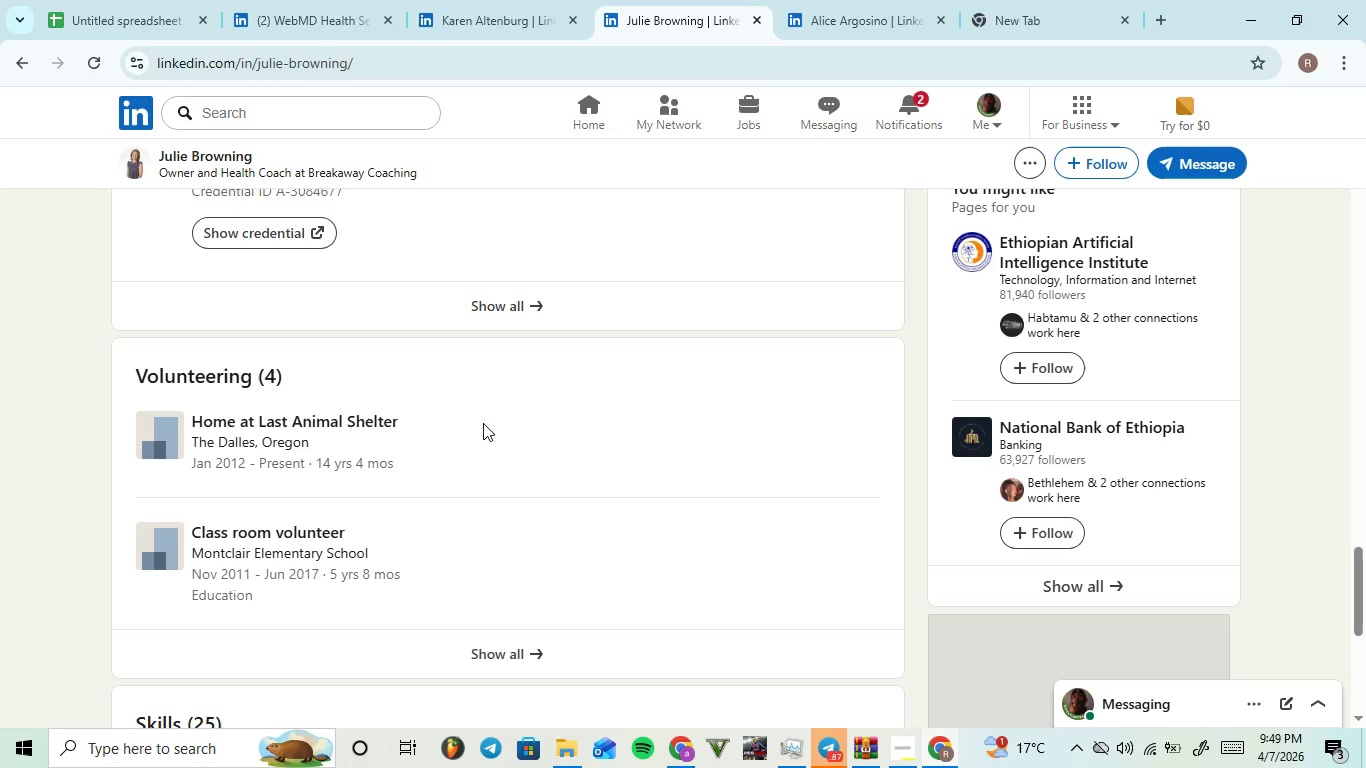 
scroll: coordinate [505, 297], scroll_direction: up, amount: 29.0
 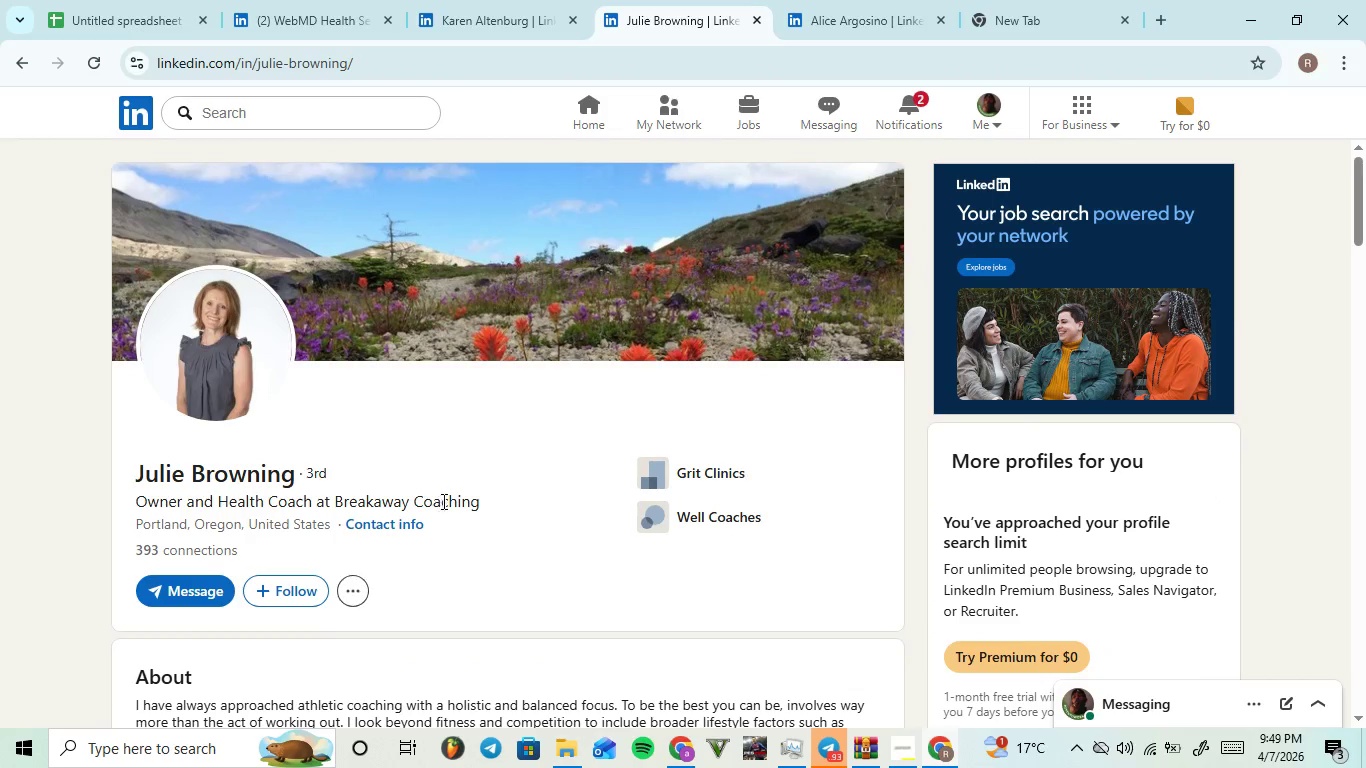 
left_click([417, 522])
 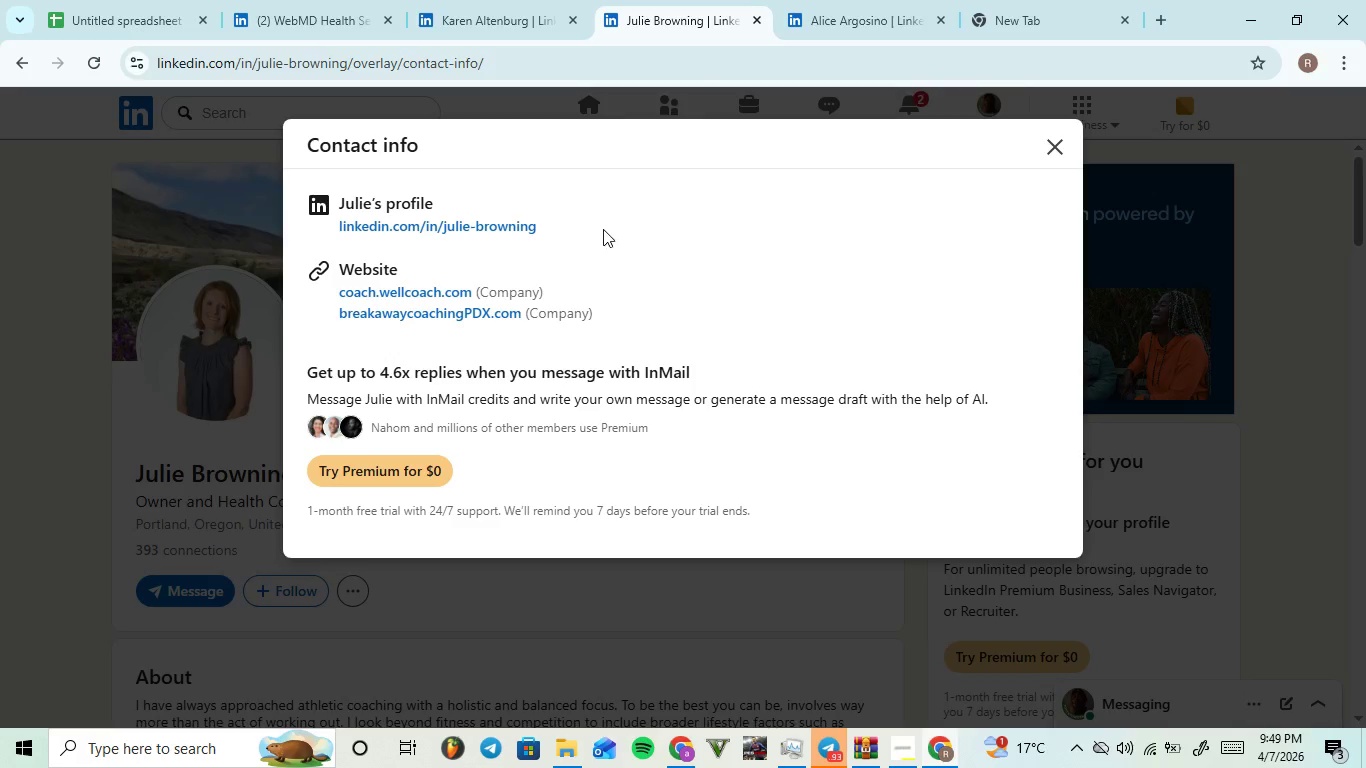 
left_click_drag(start_coordinate=[587, 218], to_coordinate=[340, 239])
 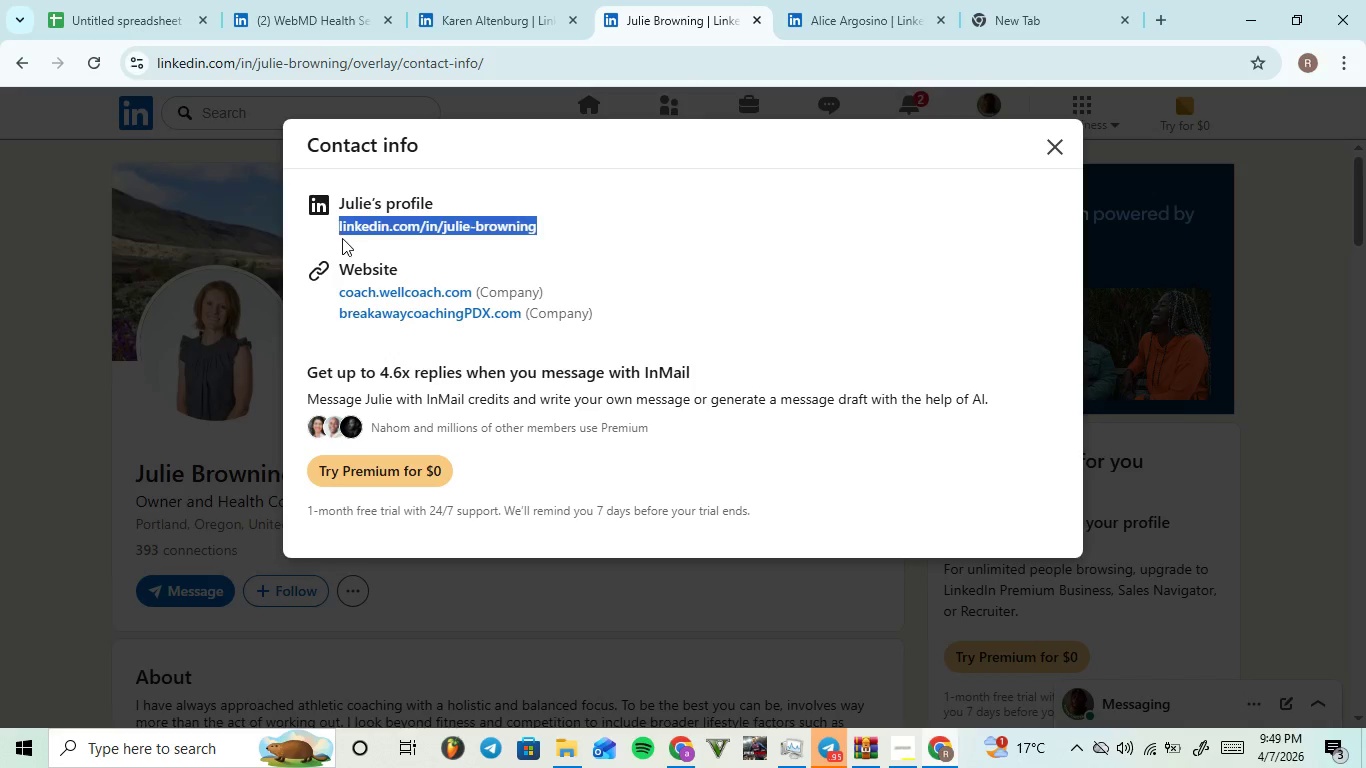 
hold_key(key=ControlLeft, duration=0.75)
 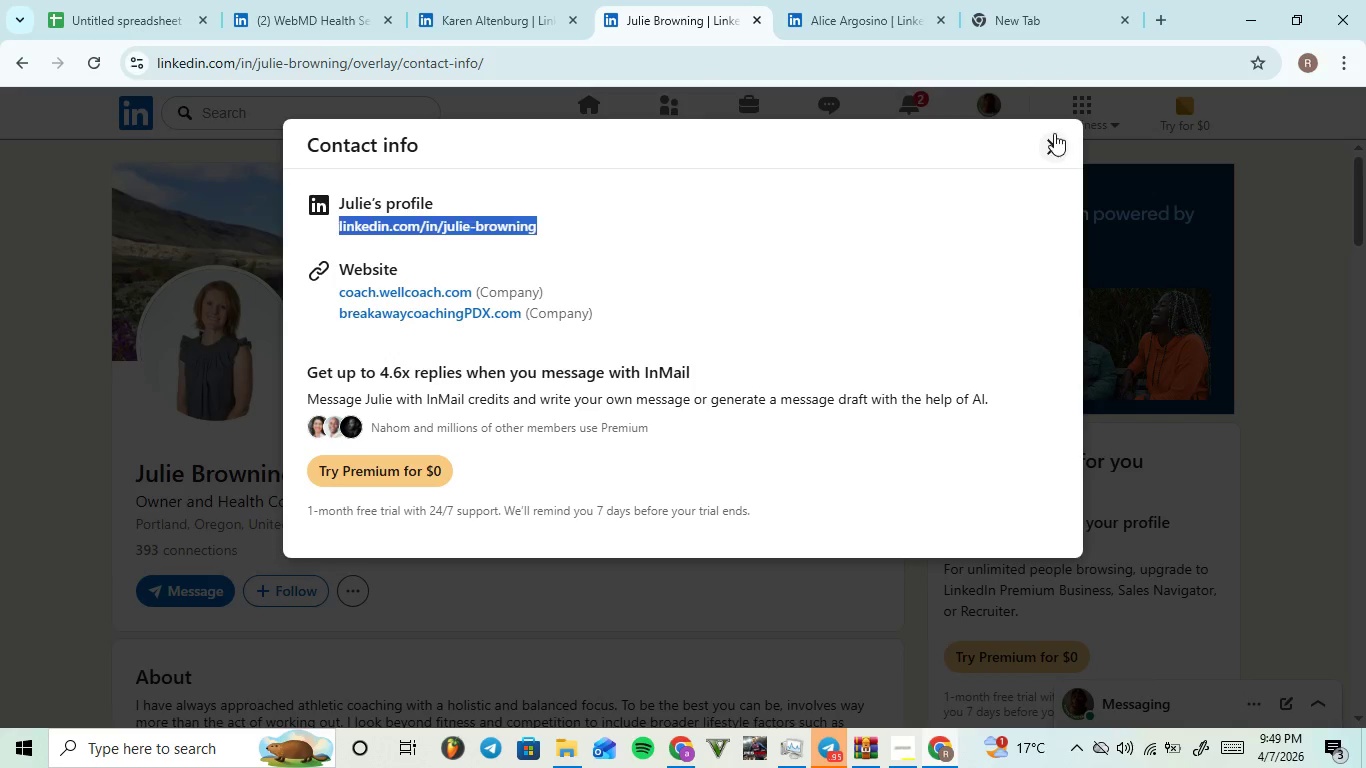 
type(cc)
 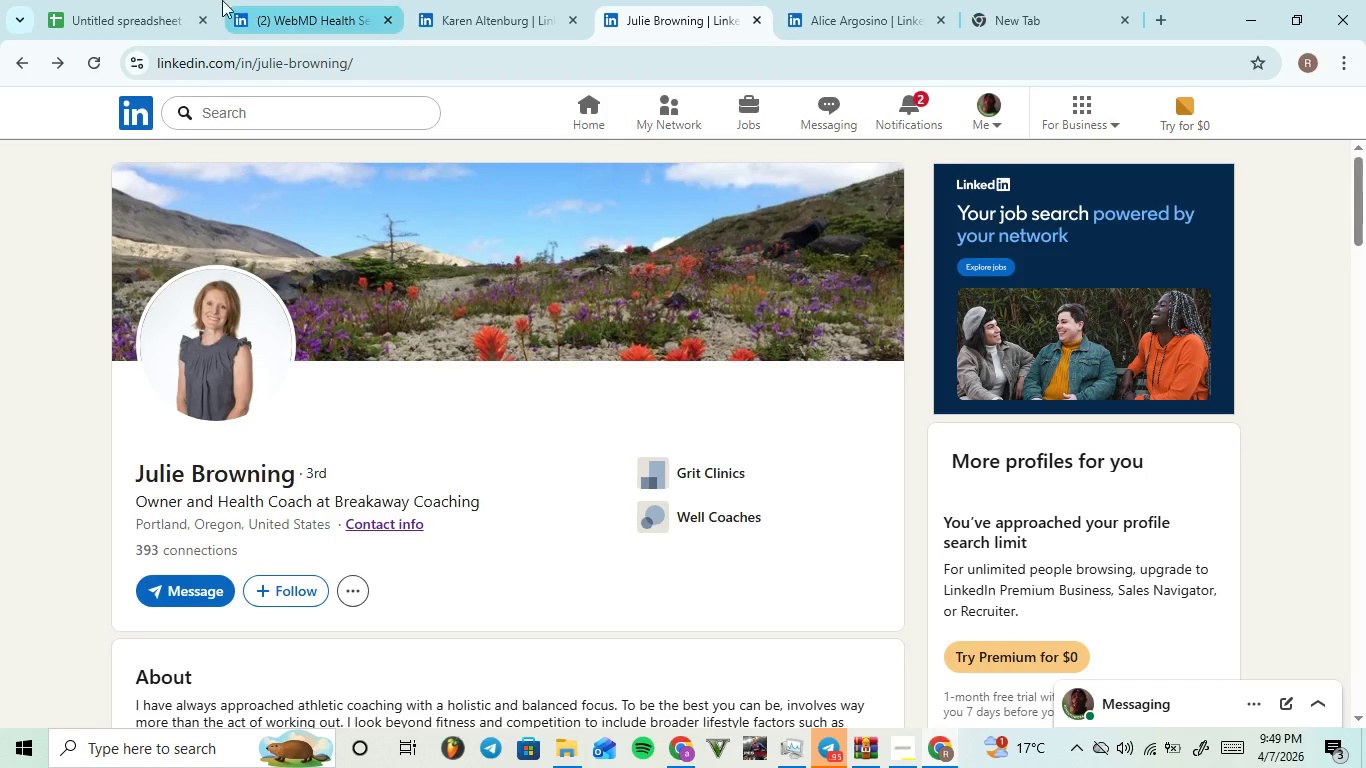 
left_click([172, 0])
 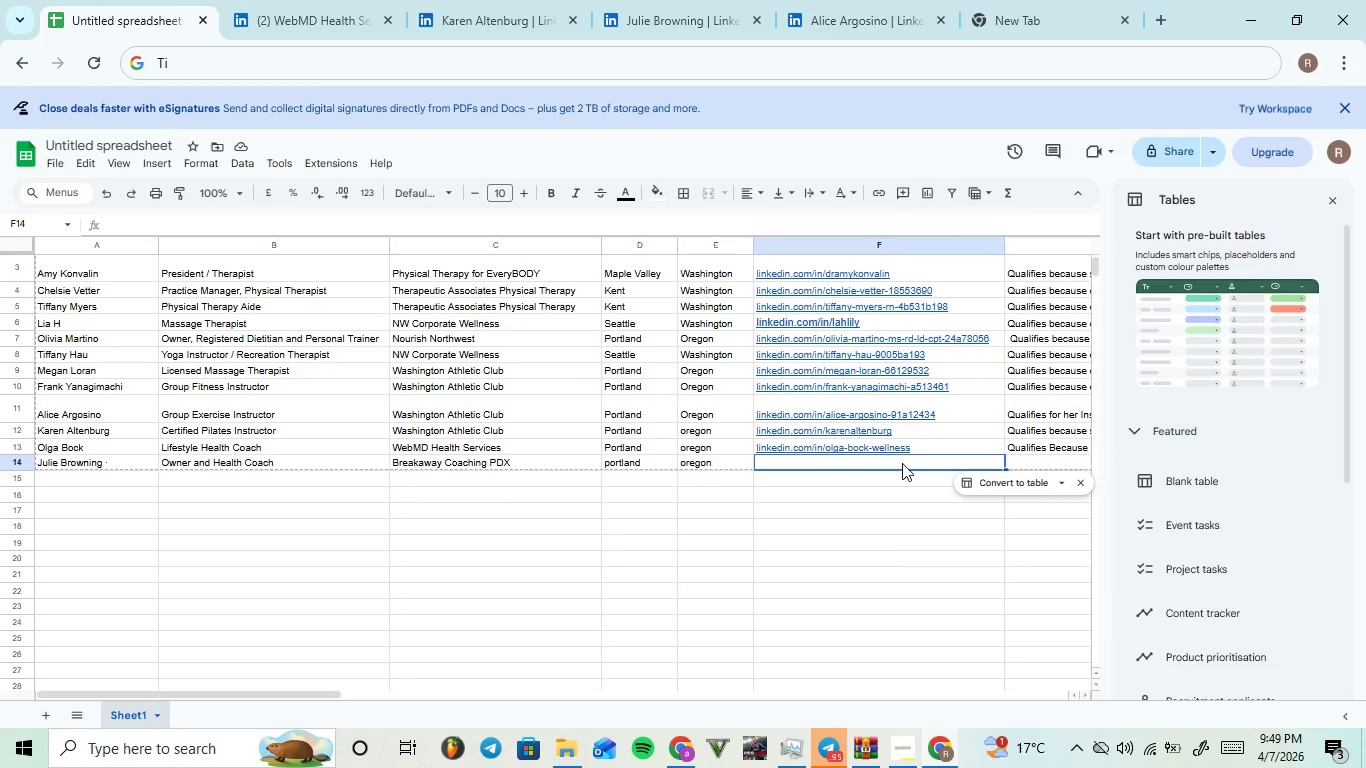 
key(Control+V)
 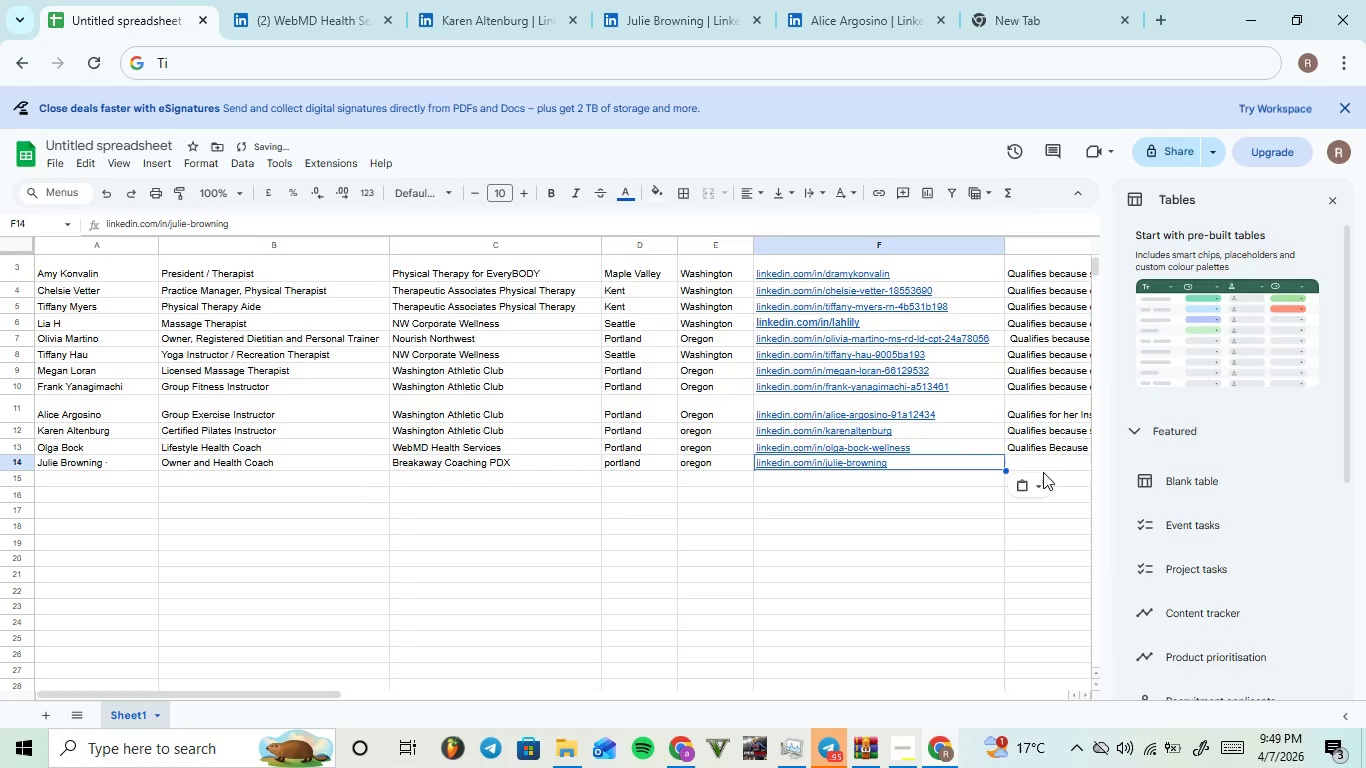 
left_click([1041, 468])
 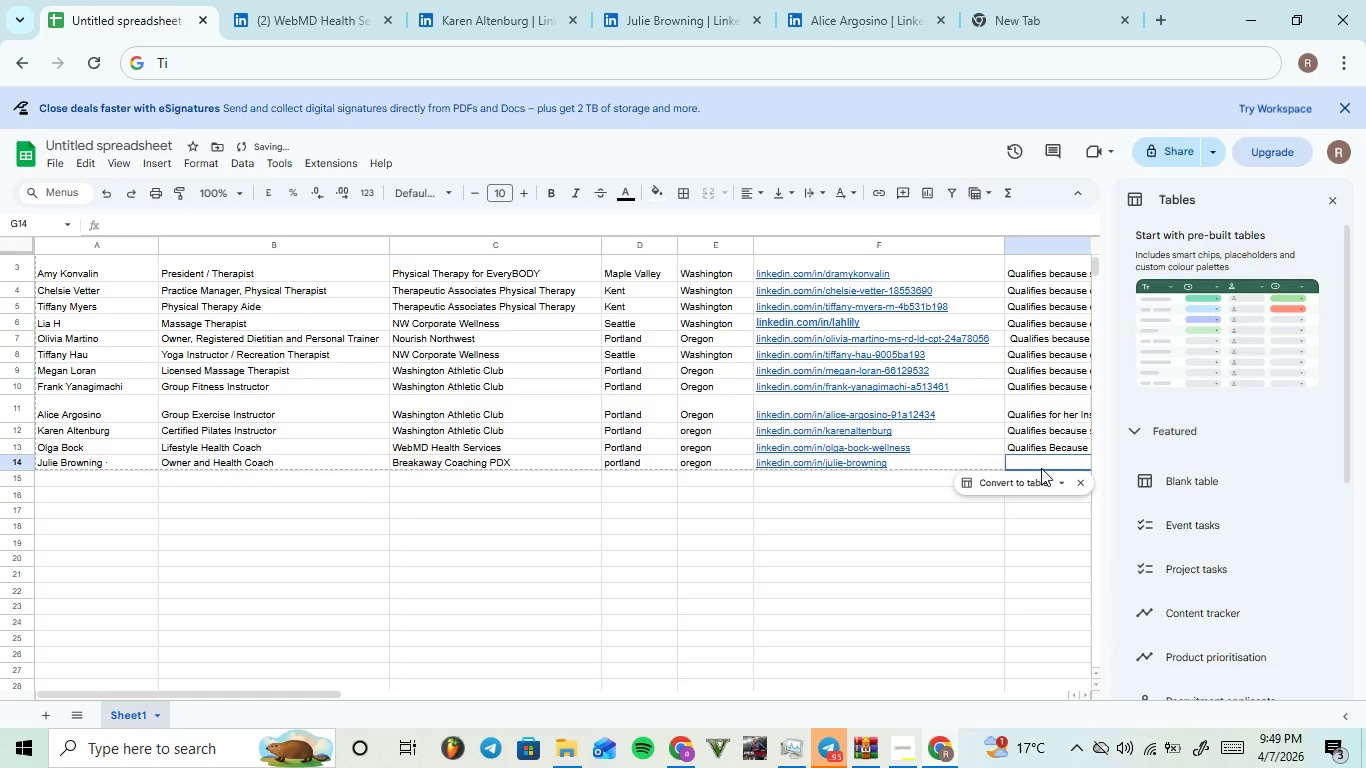 
hold_key(key=ShiftLeft, duration=0.55)
 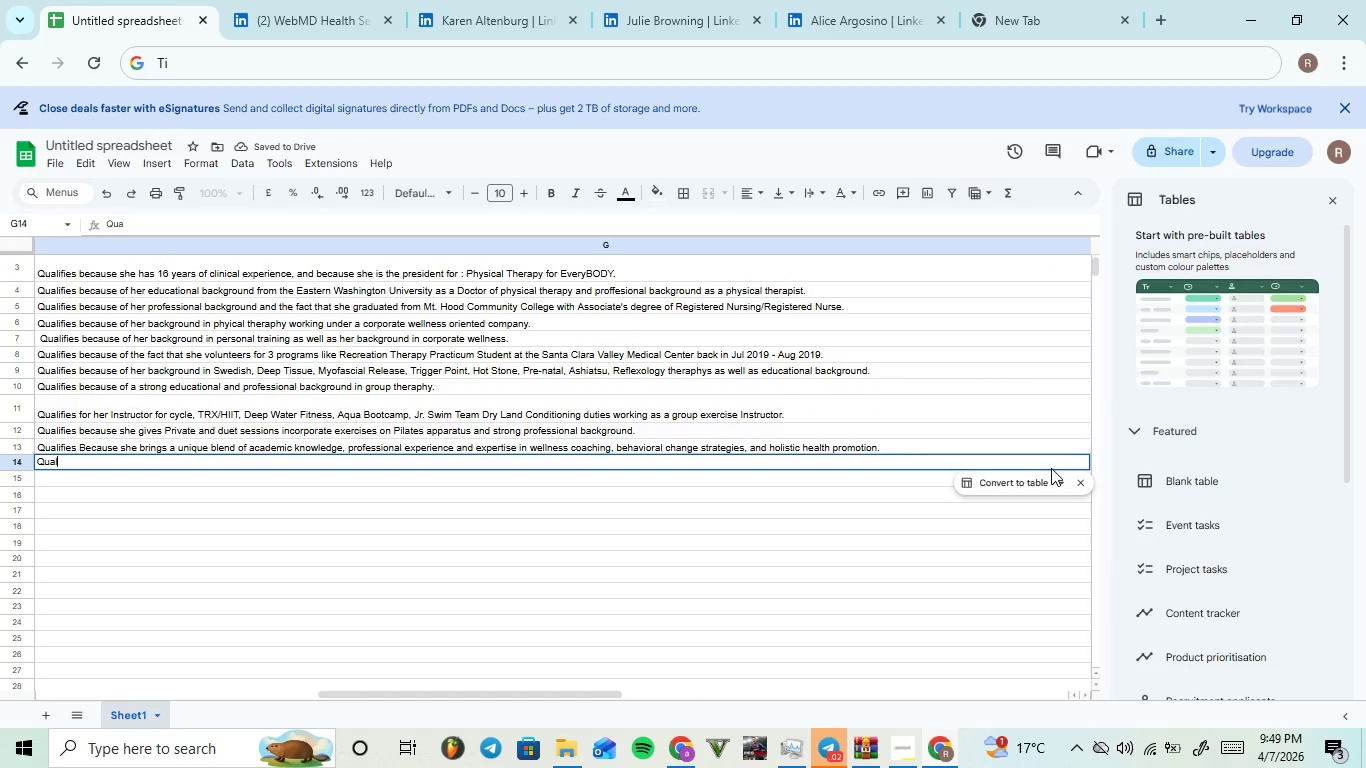 
type(qualifies for her strong passion educatiob)
key(Backspace)
type(nal background and )
 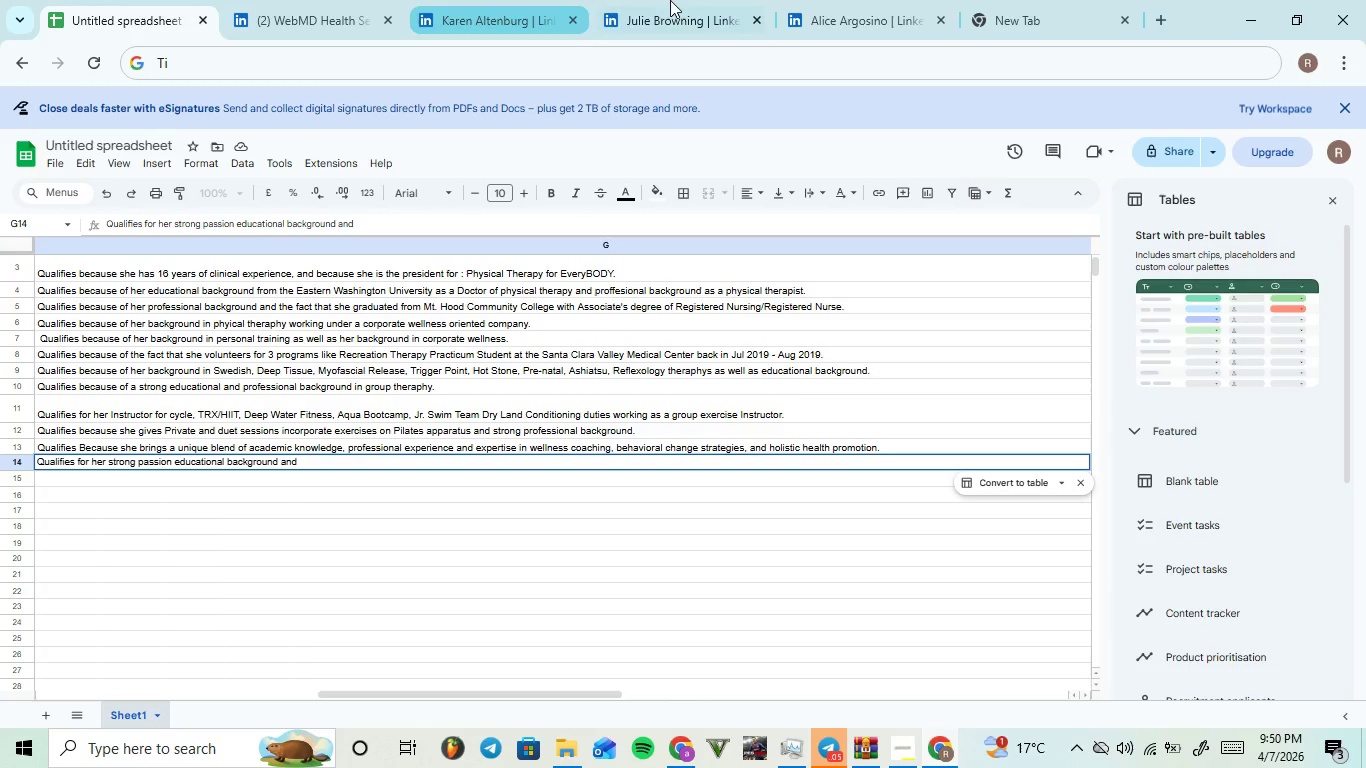 
left_click([722, 0])
 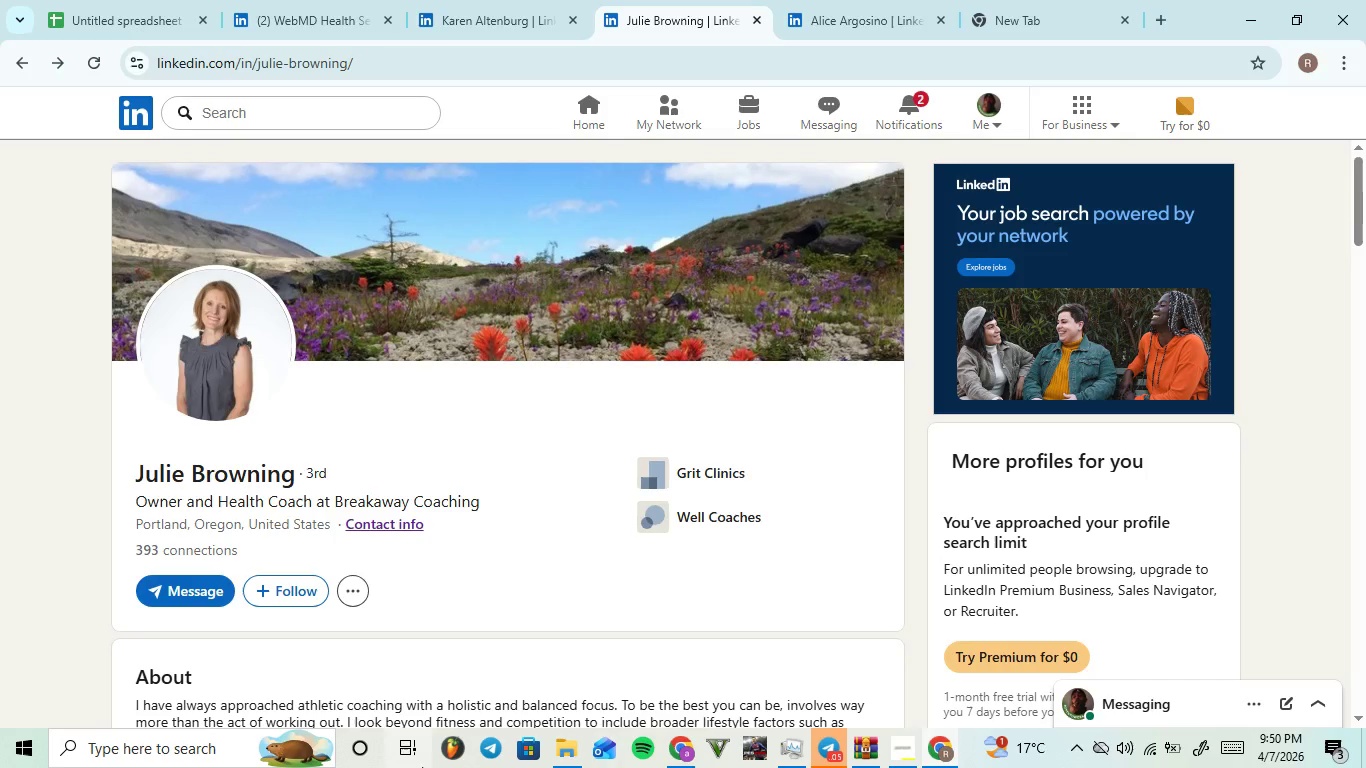 
scroll: coordinate [359, 566], scroll_direction: down, amount: 17.0
 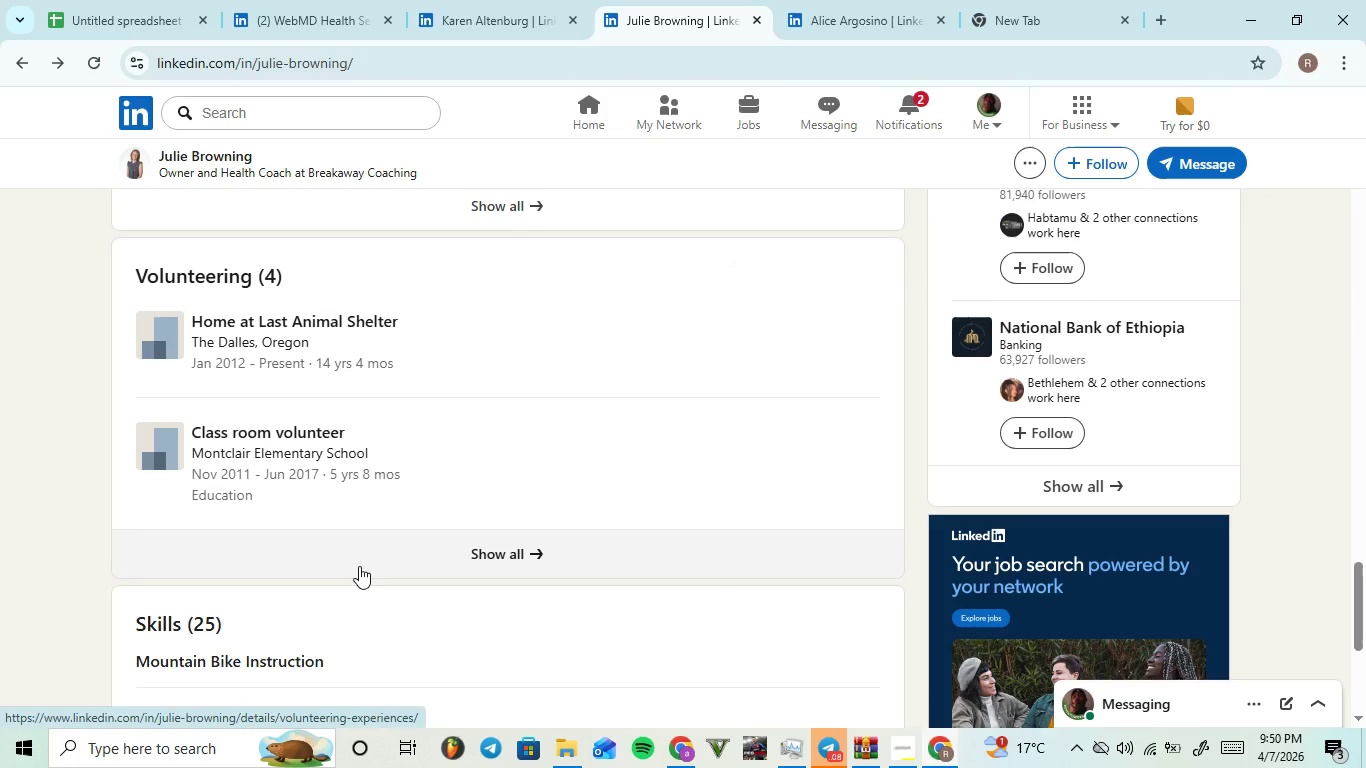 
wait(6.84)
 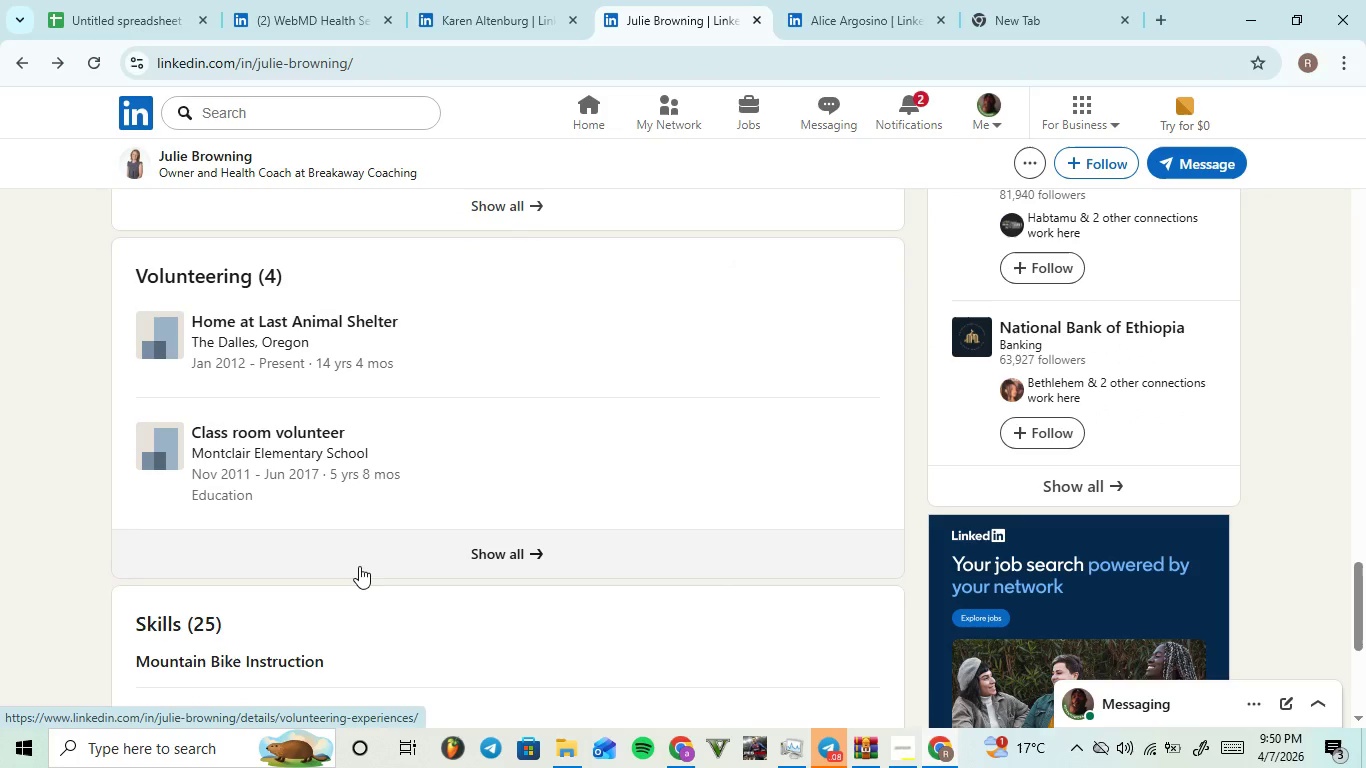 
scroll: coordinate [359, 566], scroll_direction: up, amount: 1.0
 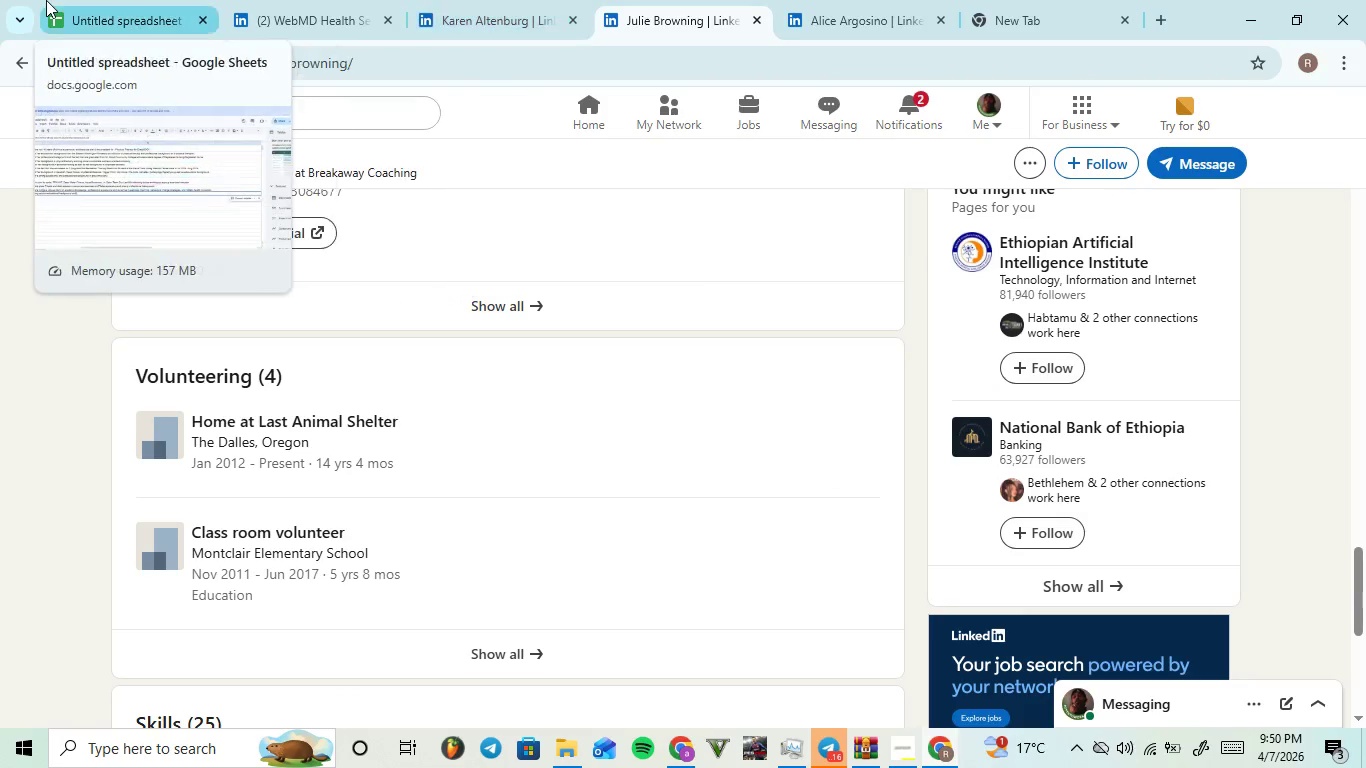 
left_click([160, 0])
 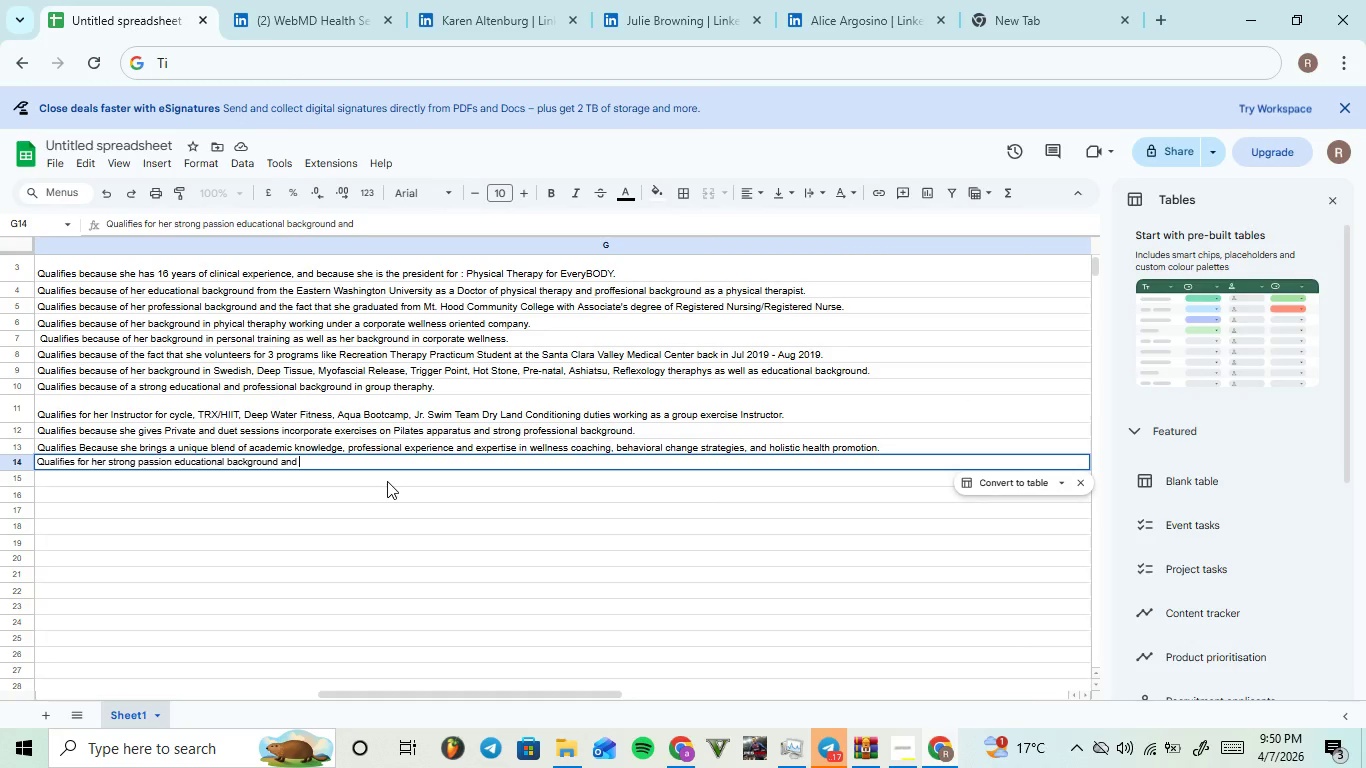 
type(volunteer)
 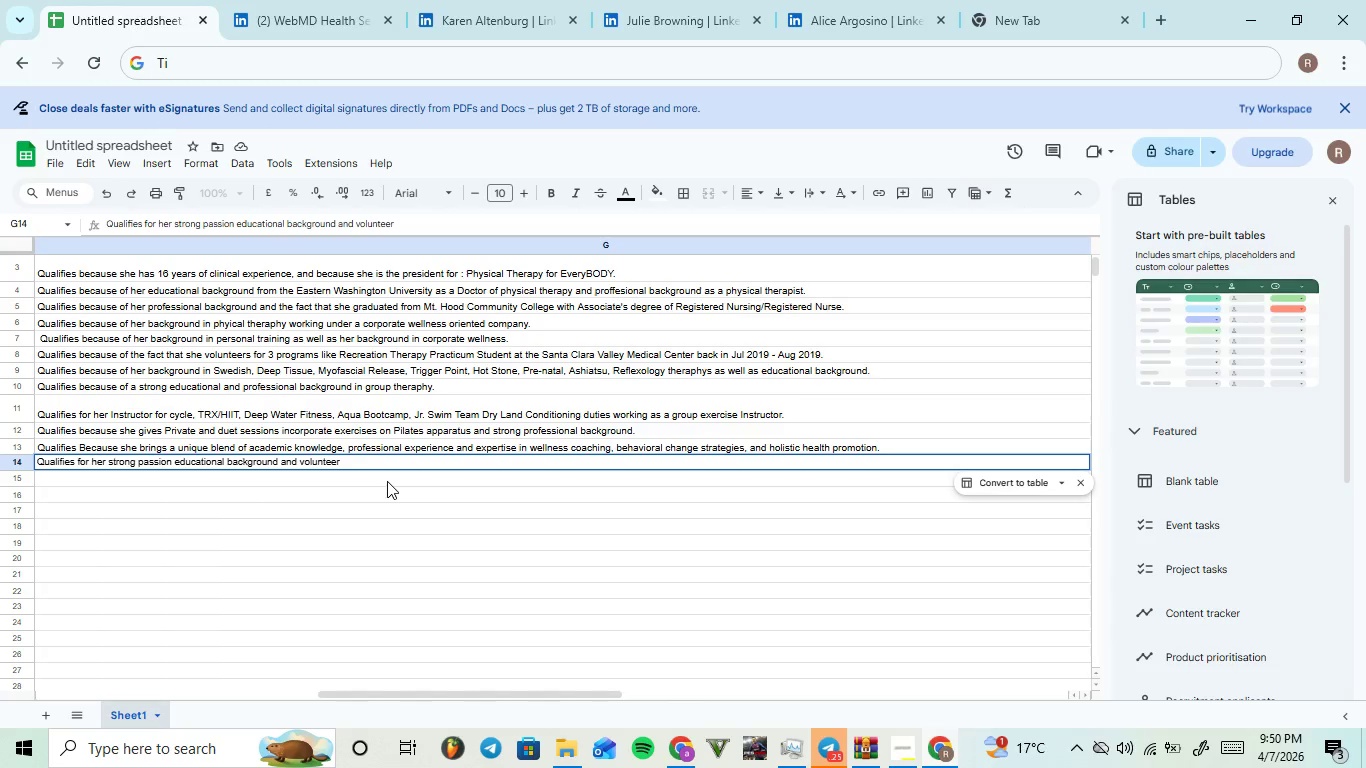 
type(ing in animal)
key(Backspace)
 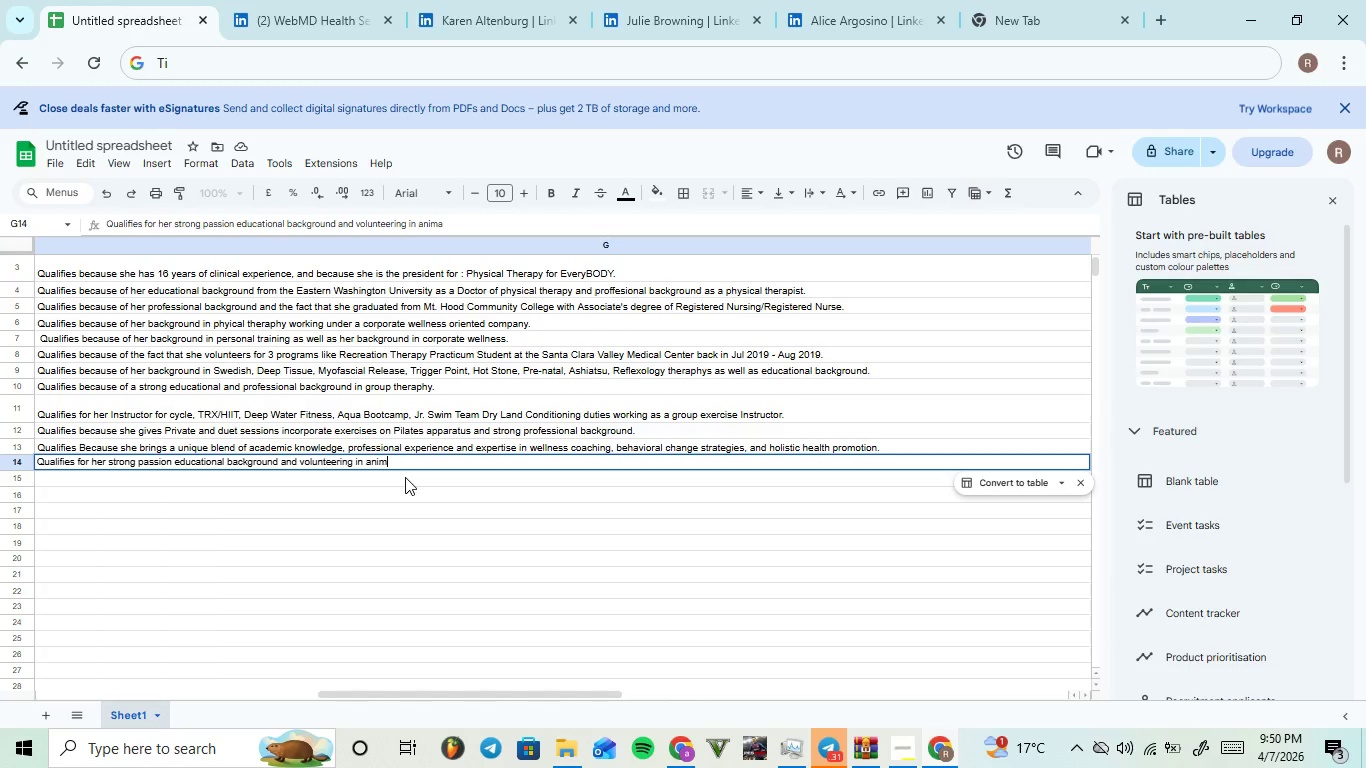 
key(Backspace)
key(Backspace)
key(Backspace)
key(Backspace)
type(the wellness of )
 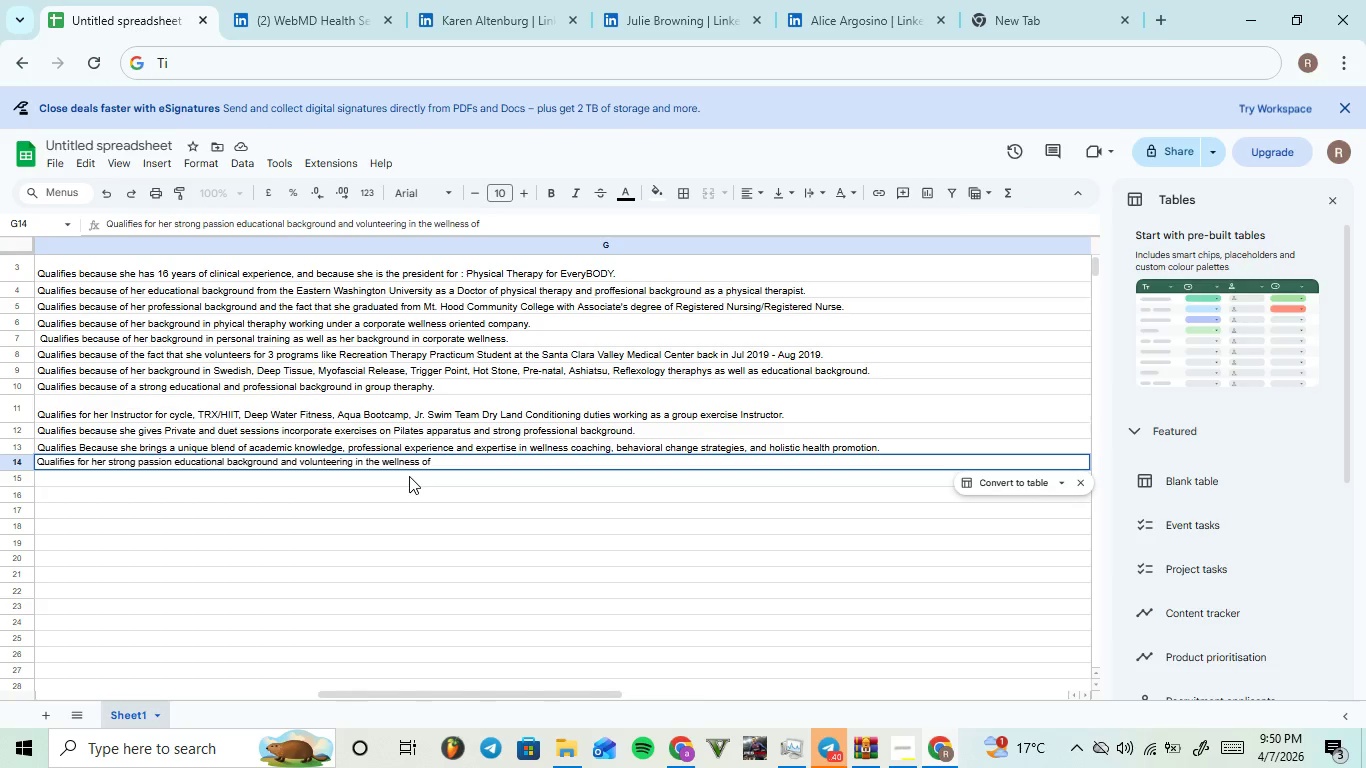 
type(society)
 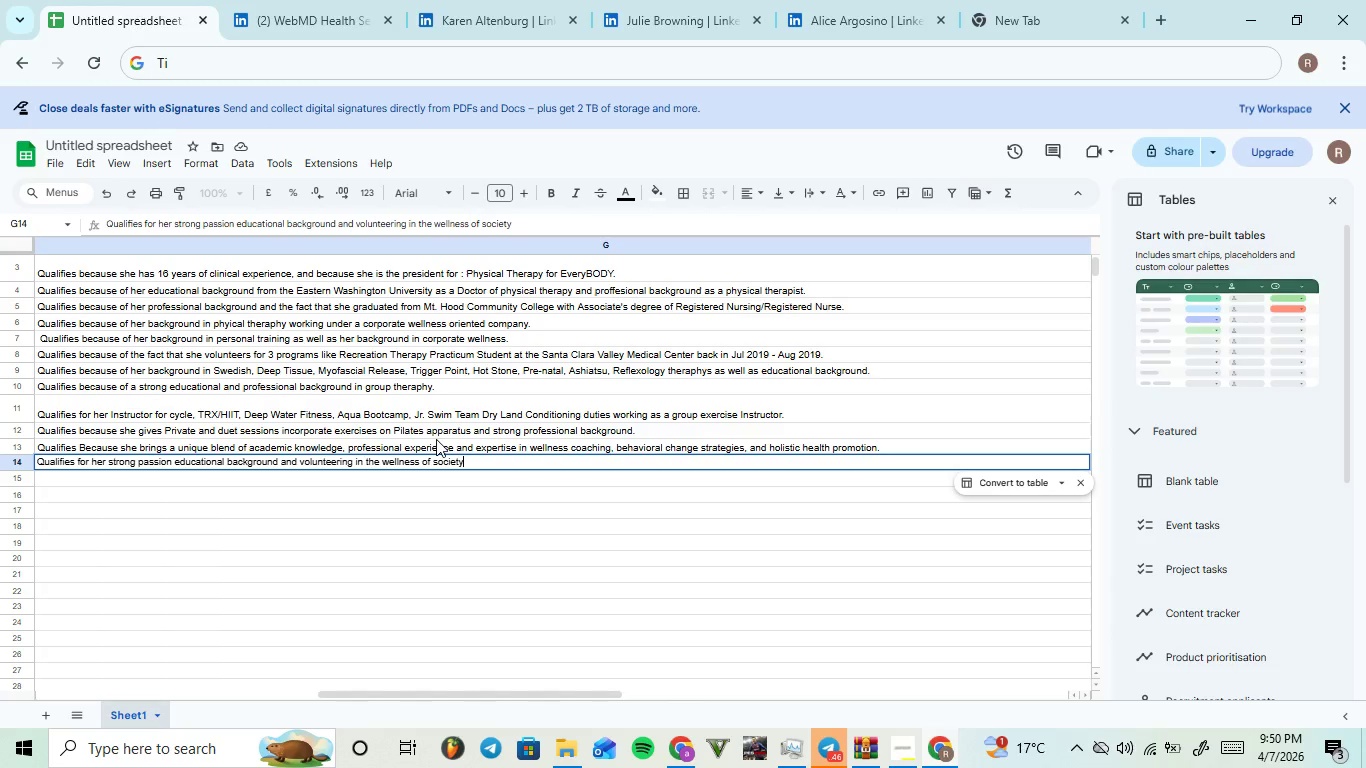 
key(Period)
 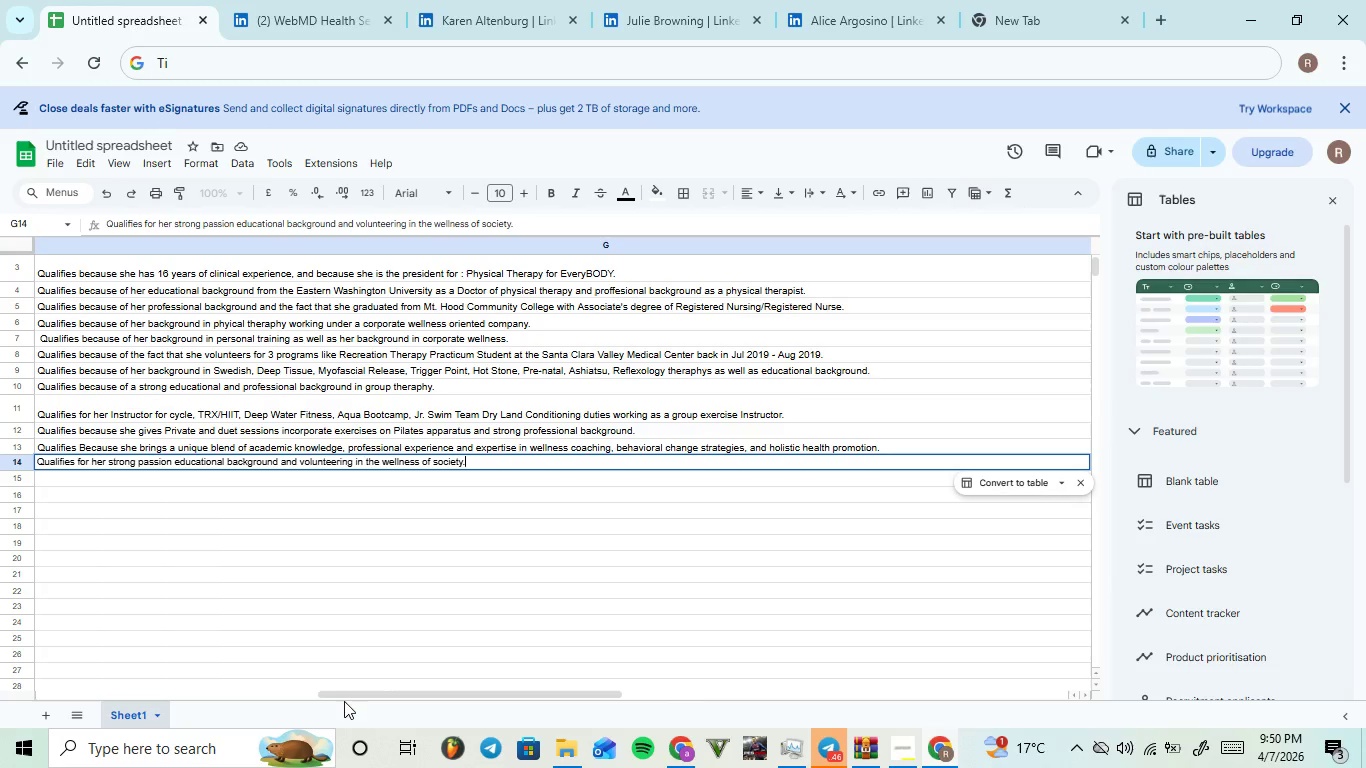 
left_click_drag(start_coordinate=[350, 694], to_coordinate=[62, 679])
 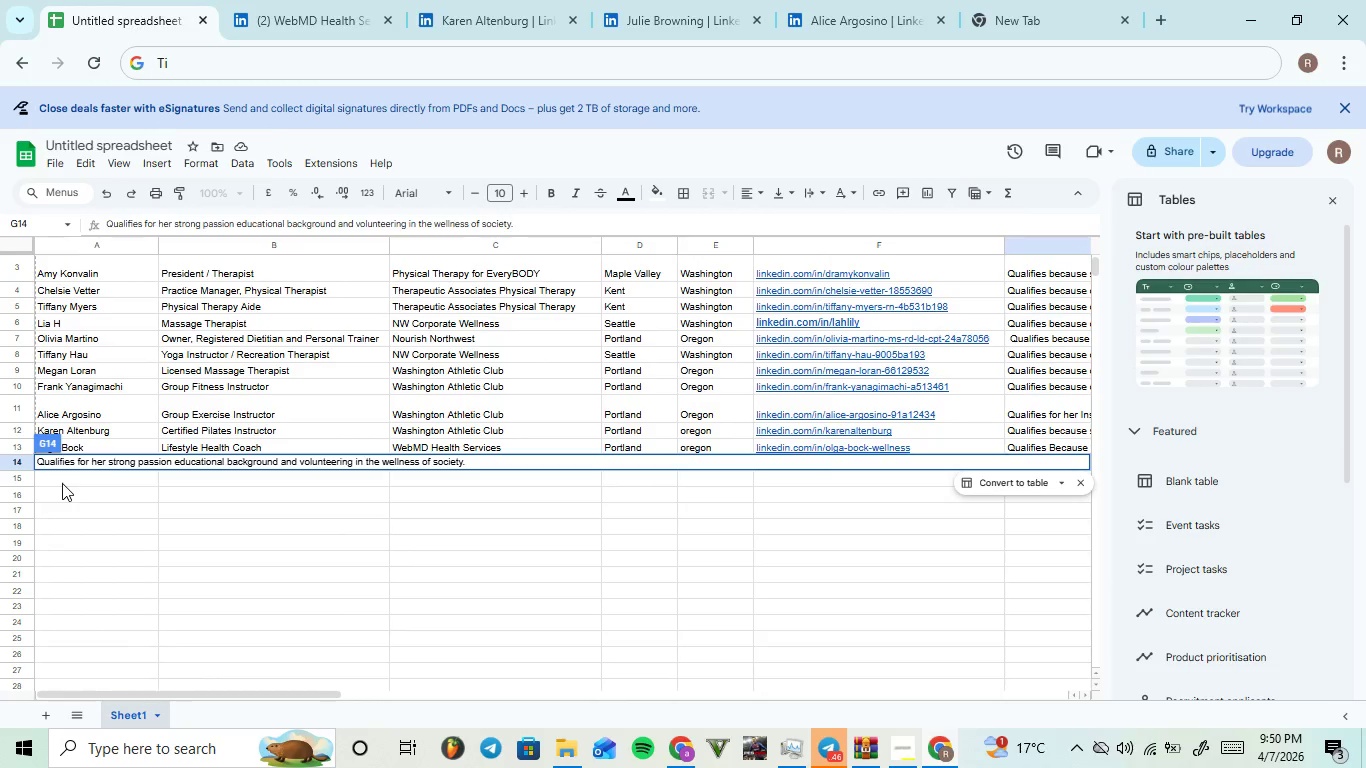 
left_click([62, 483])
 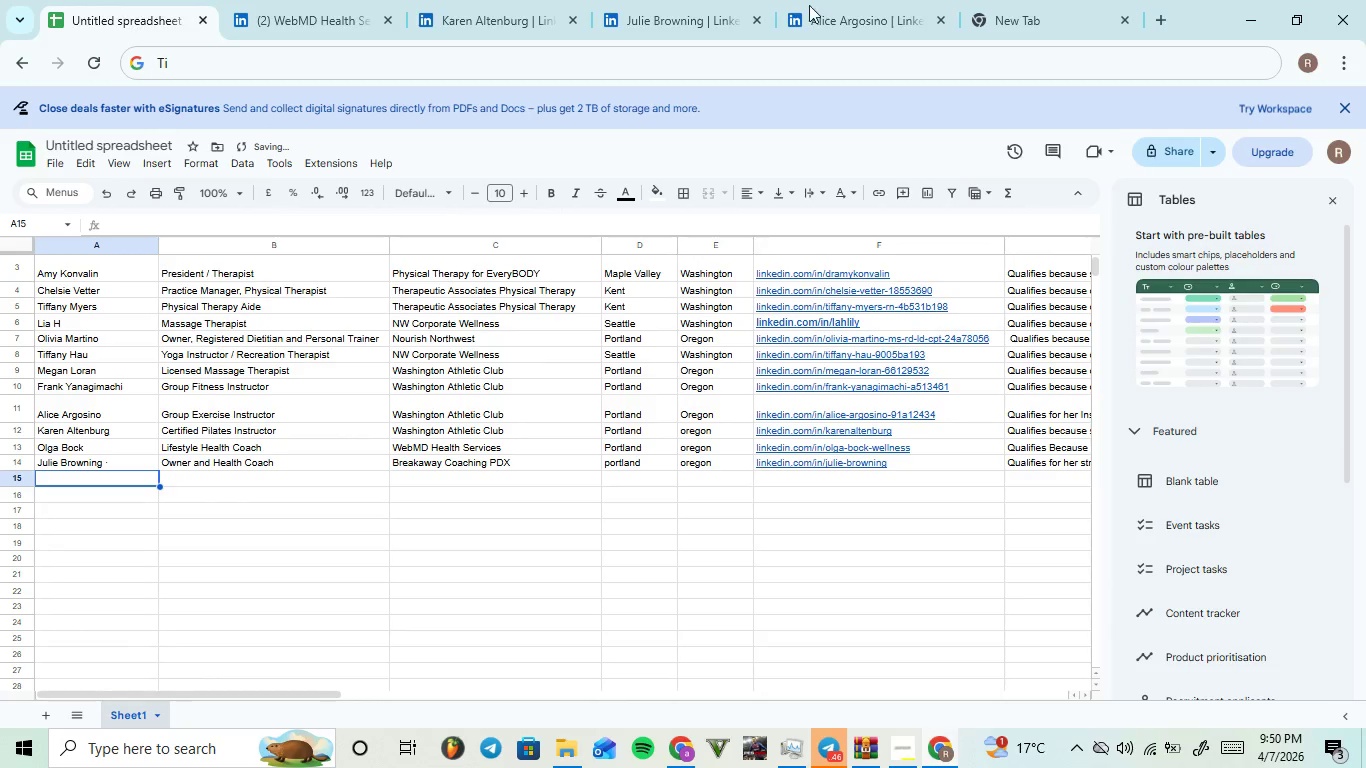 
left_click([665, 0])
 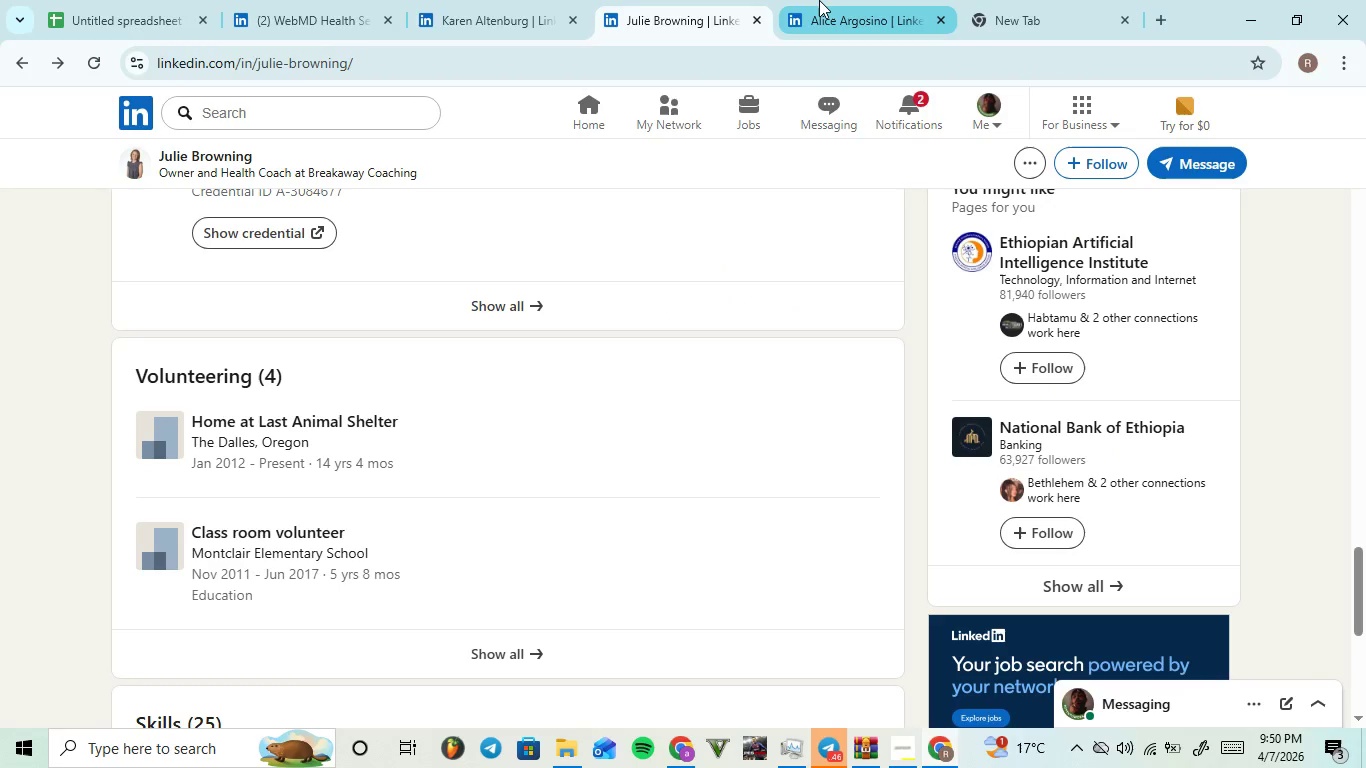 
left_click([819, 0])
 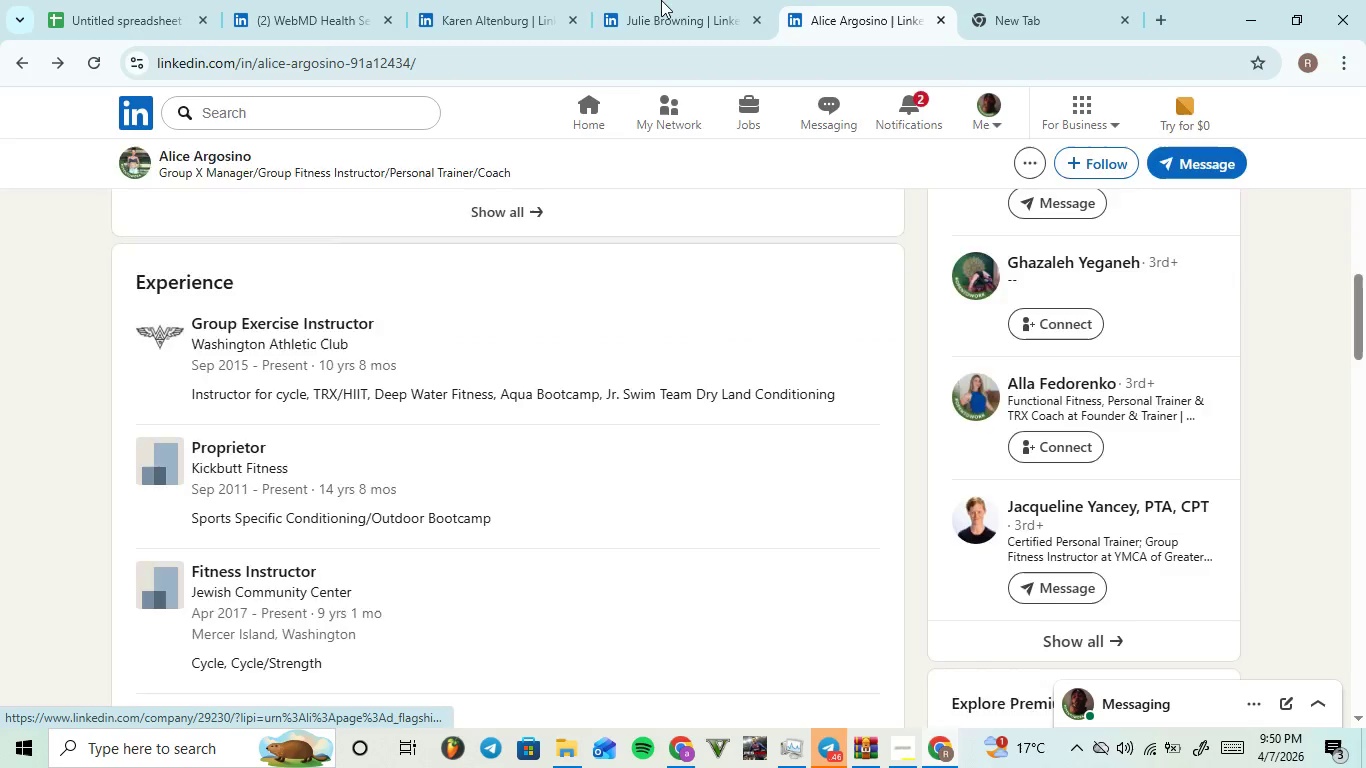 
double_click([506, 0])
 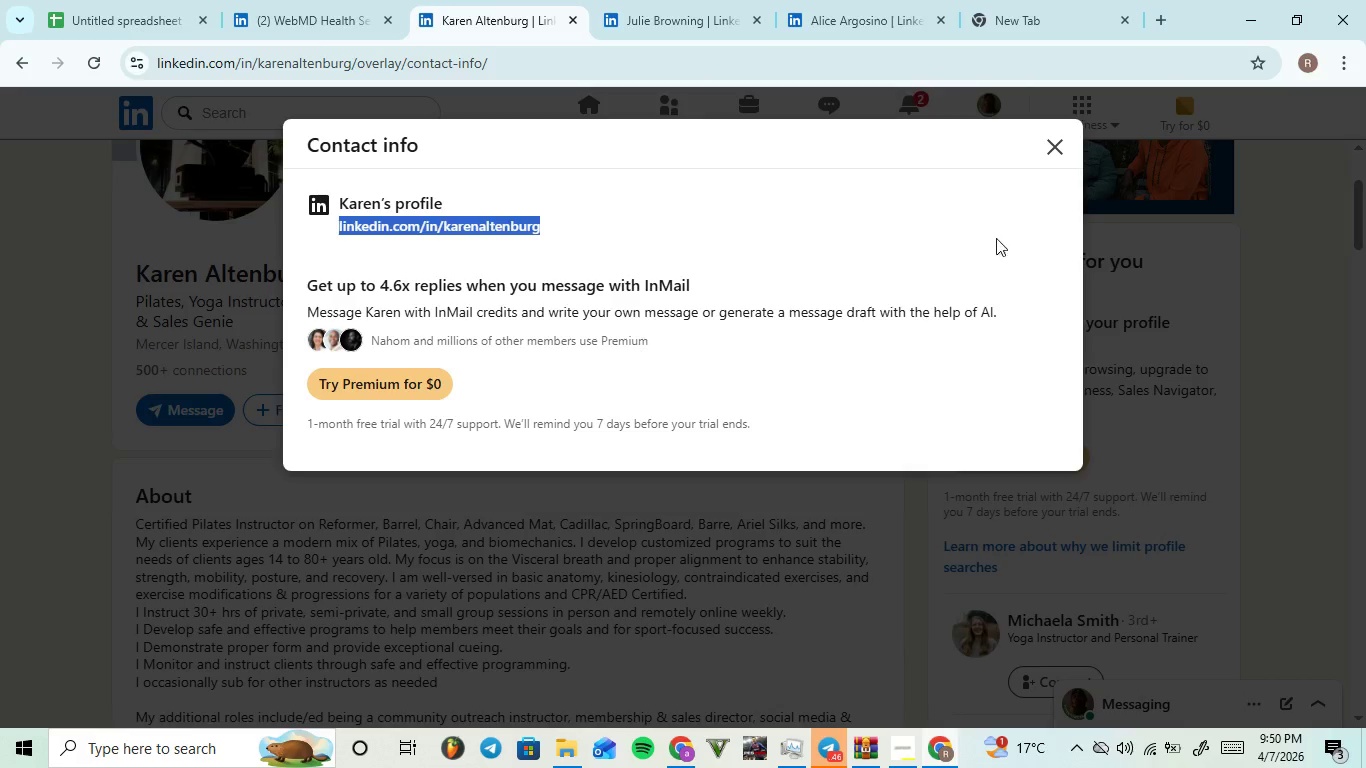 
left_click([1319, 243])
 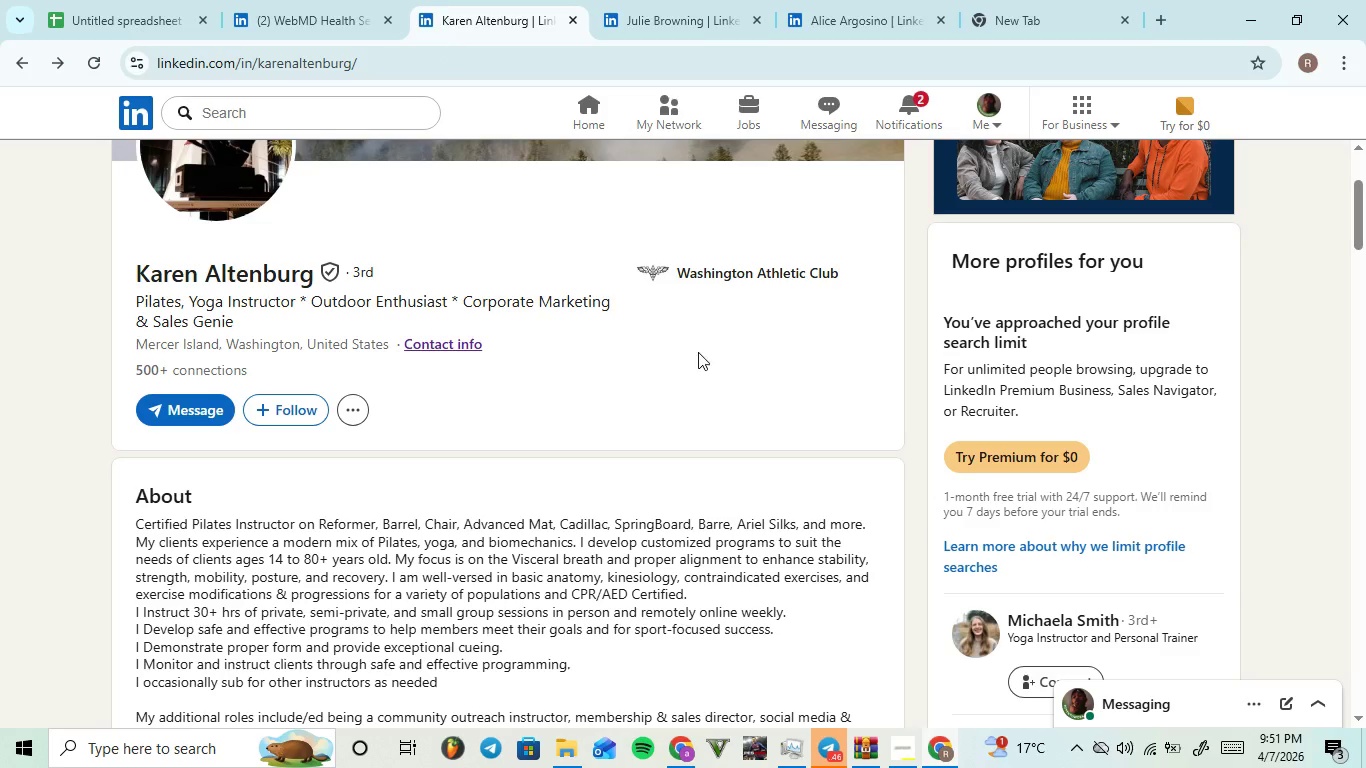 
scroll: coordinate [698, 352], scroll_direction: down, amount: 2.0
 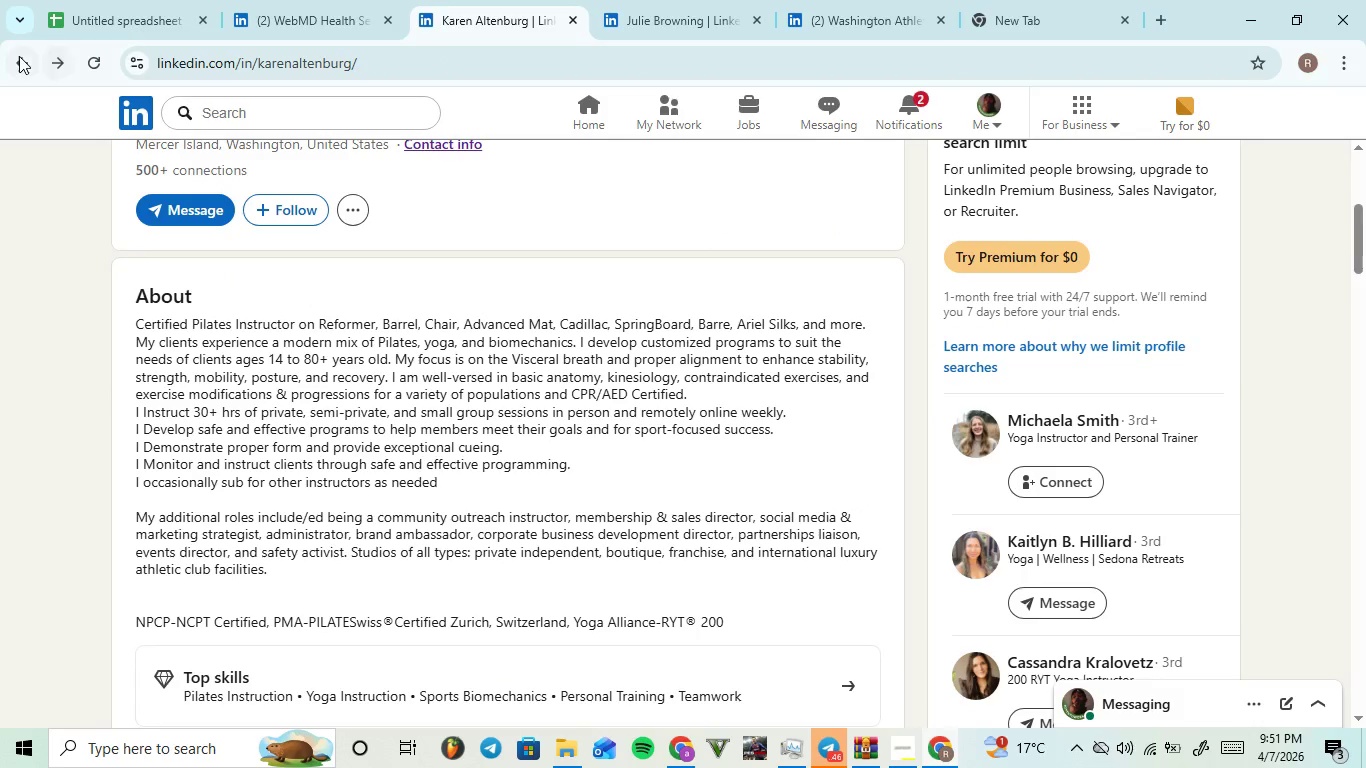 
left_click([21, 66])
 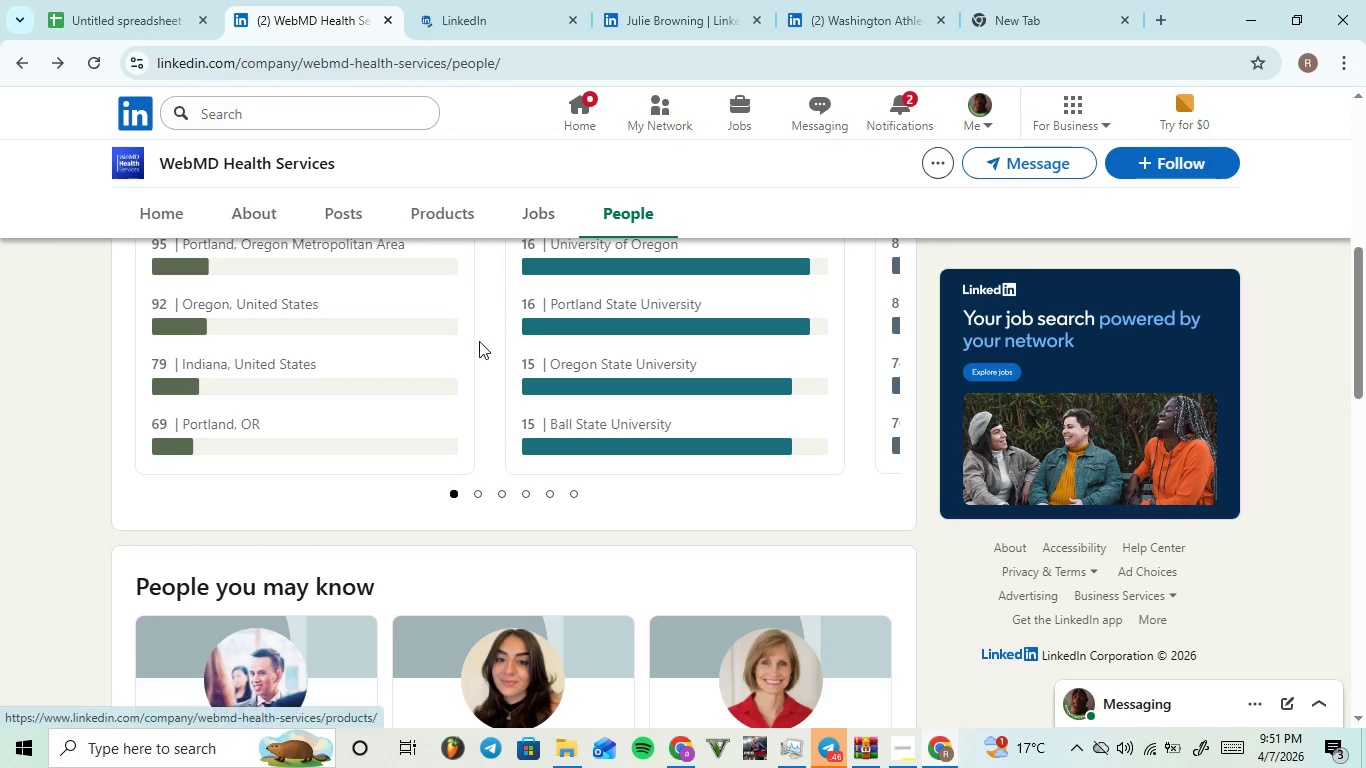 
scroll: coordinate [622, 396], scroll_direction: down, amount: 13.0
 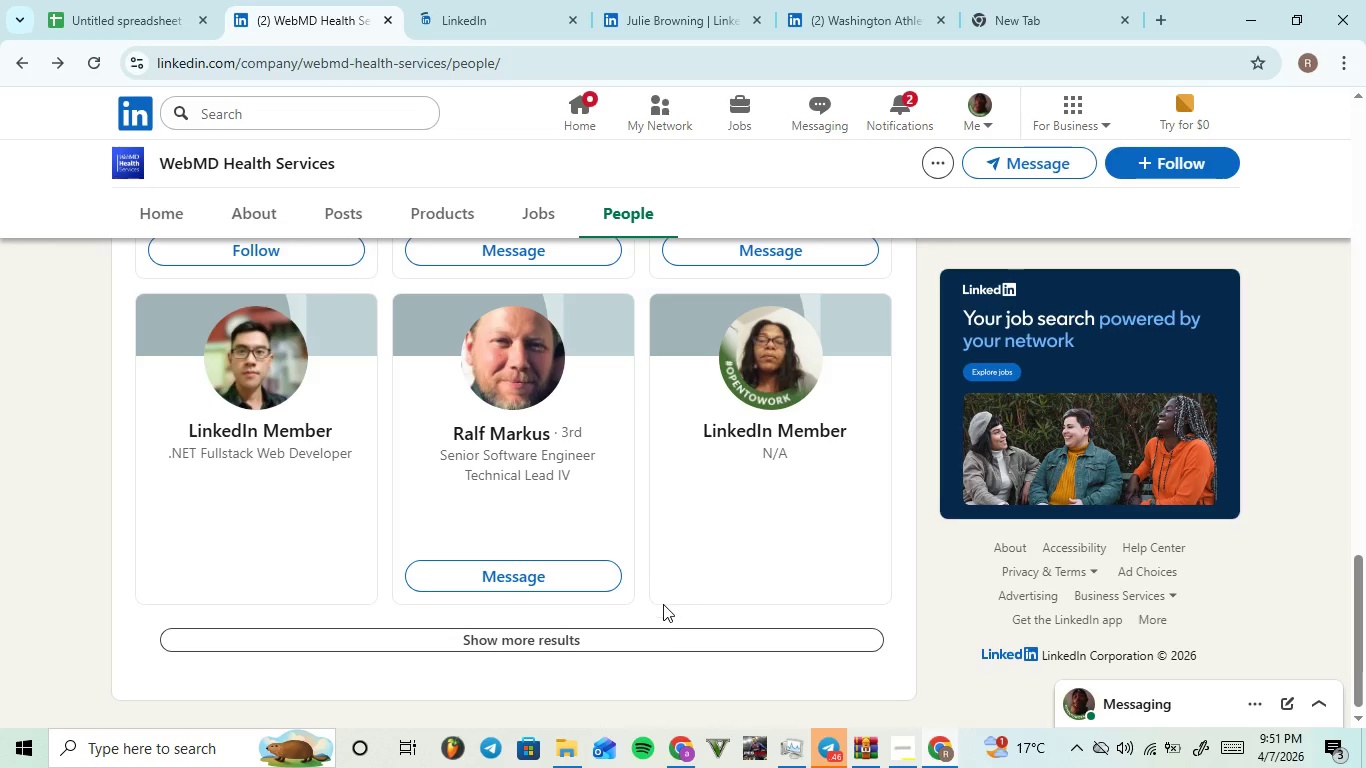 
left_click([667, 630])
 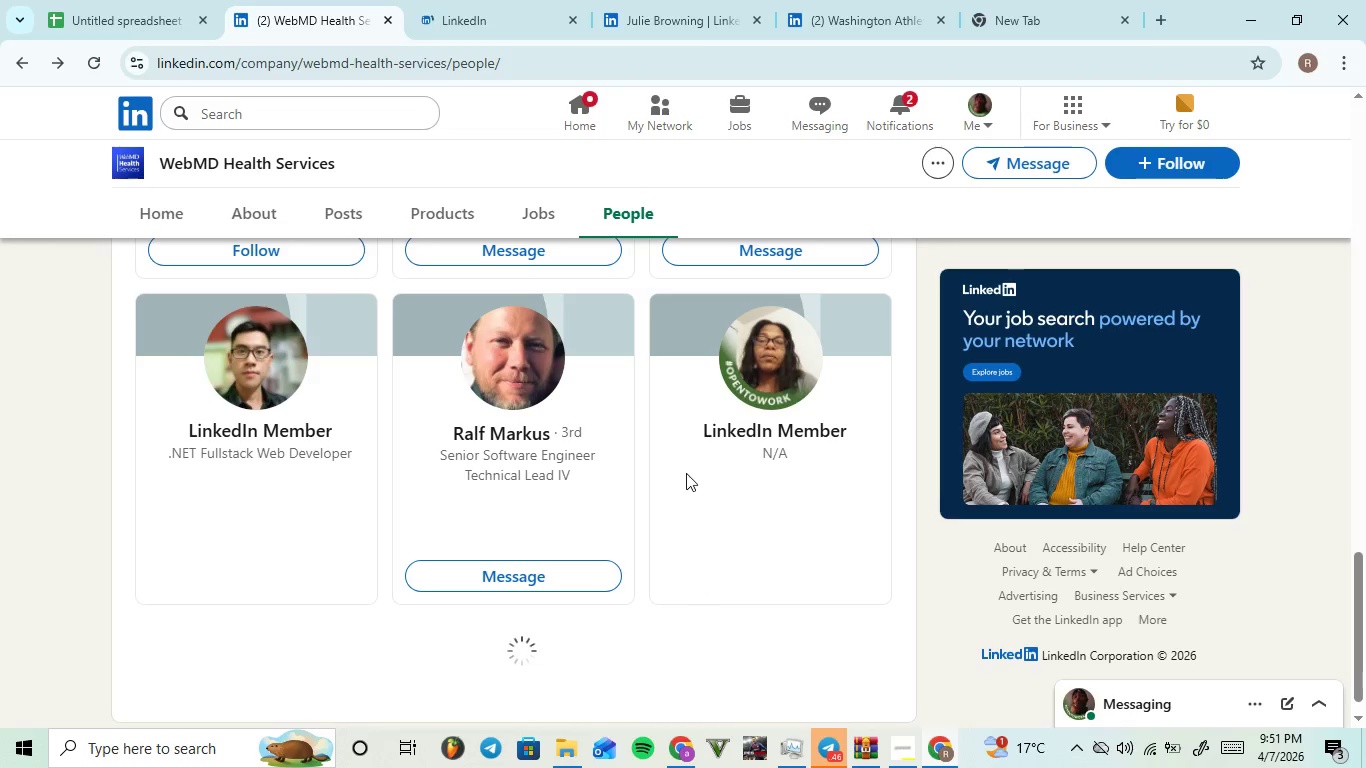 
scroll: coordinate [712, 484], scroll_direction: down, amount: 19.0
 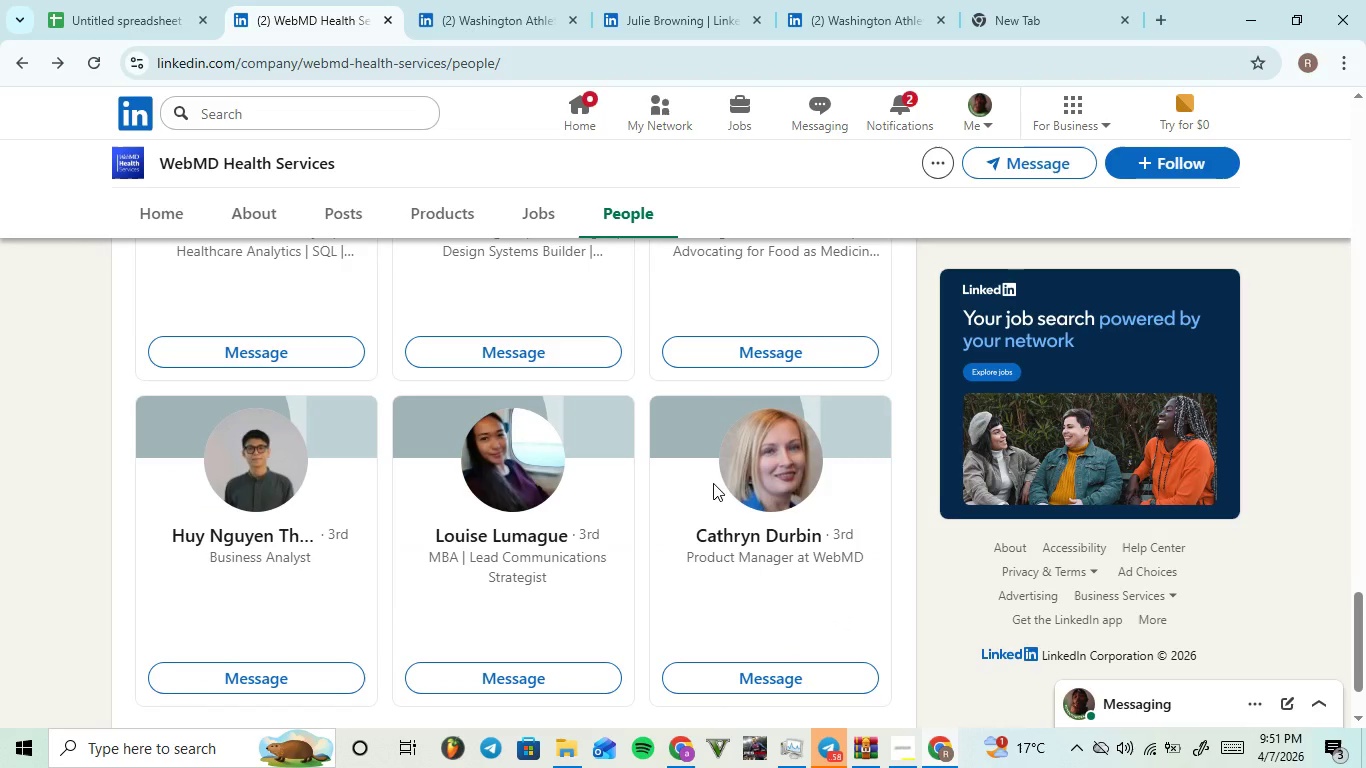 
scroll: coordinate [713, 483], scroll_direction: down, amount: 1.0
 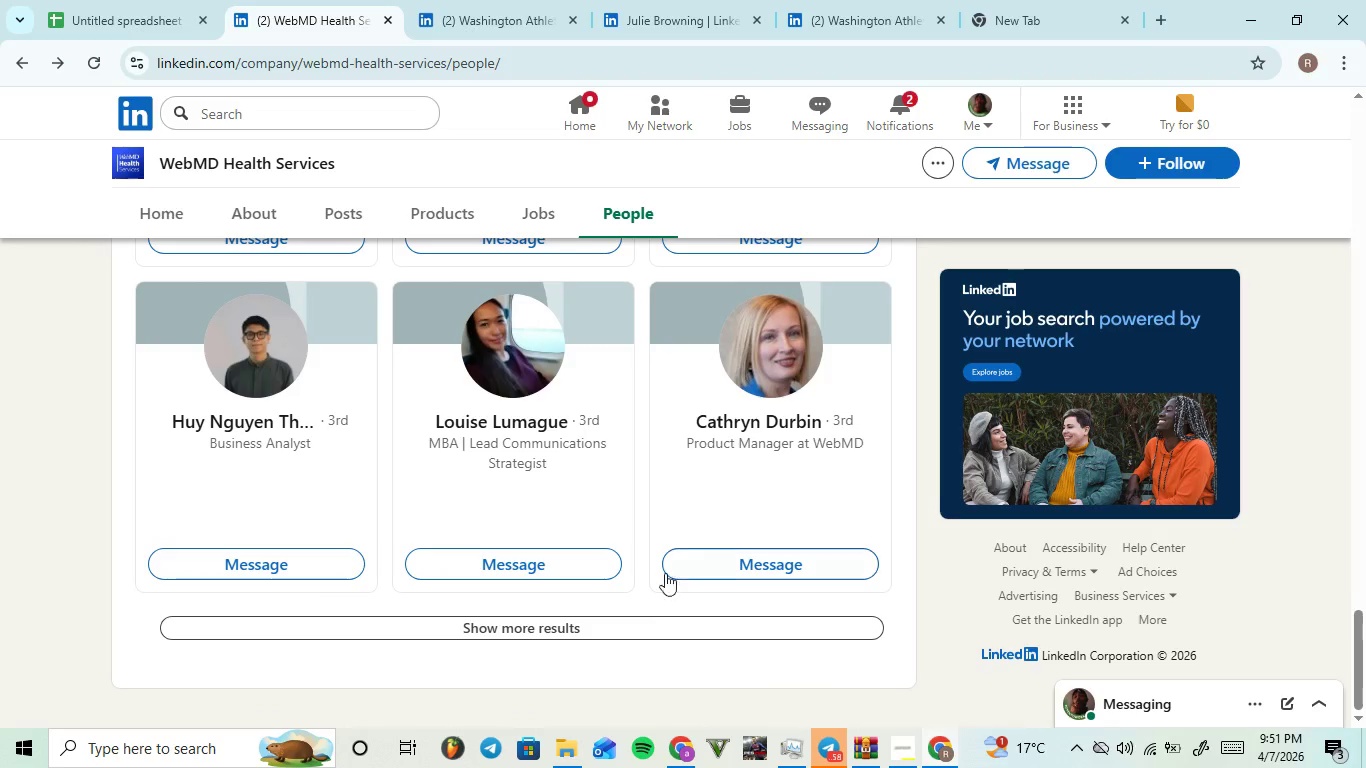 
left_click([646, 638])
 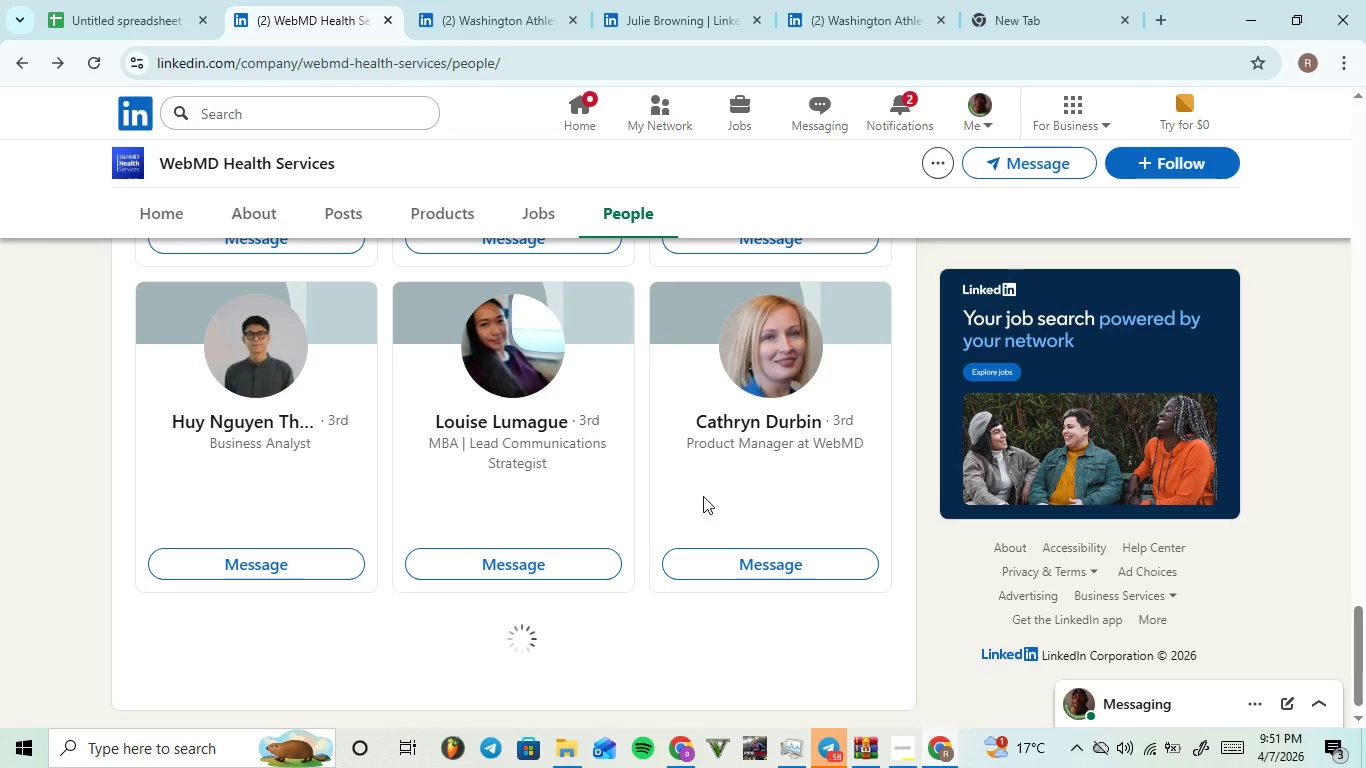 
scroll: coordinate [718, 485], scroll_direction: down, amount: 9.0
 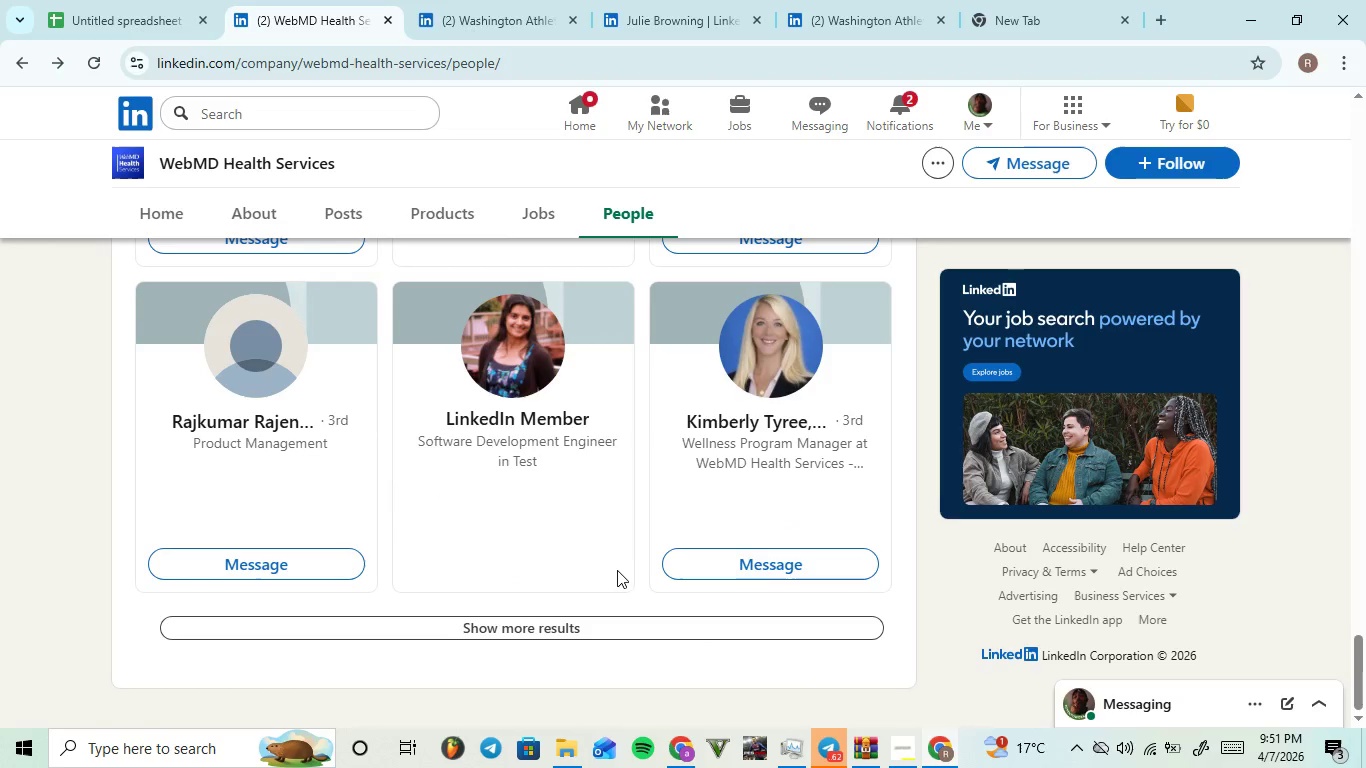 
left_click([598, 635])
 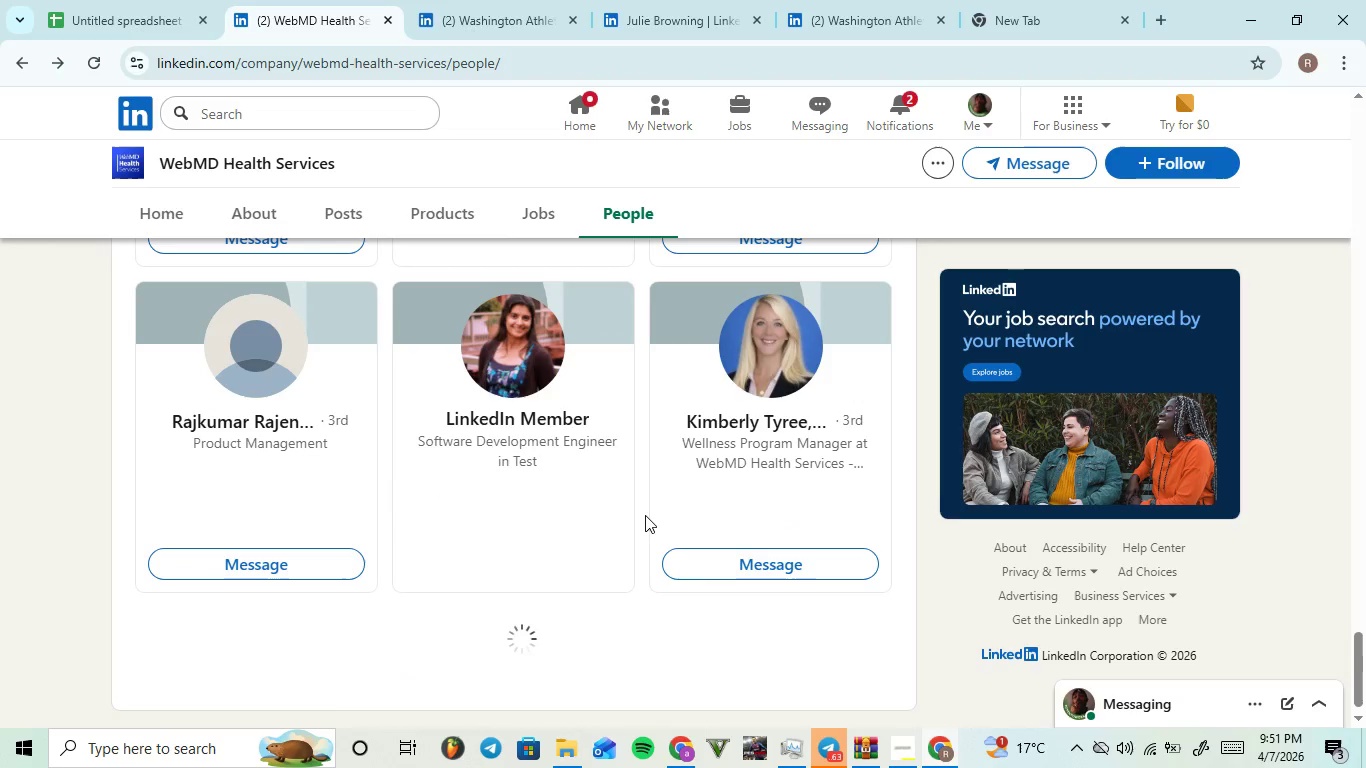 
scroll: coordinate [622, 569], scroll_direction: down, amount: 10.0
 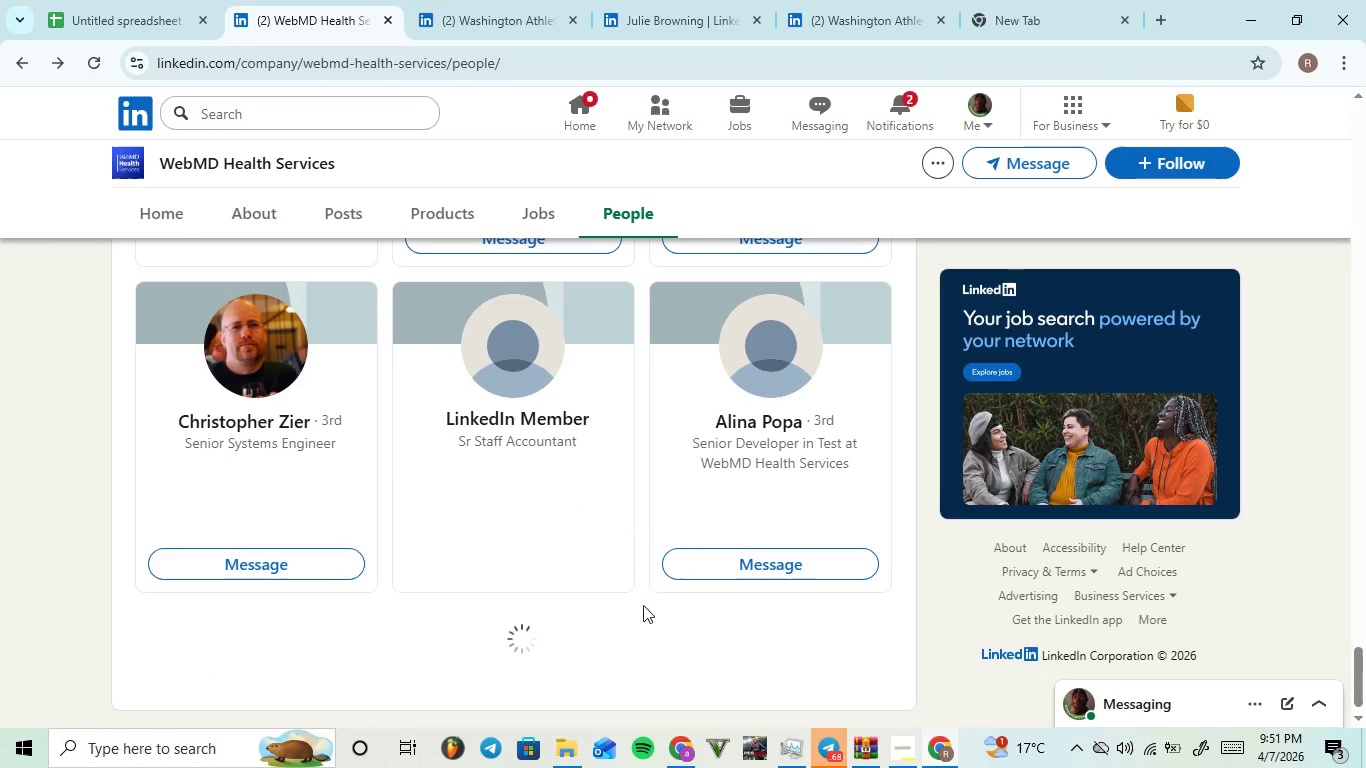 
scroll: coordinate [637, 519], scroll_direction: down, amount: 13.0
 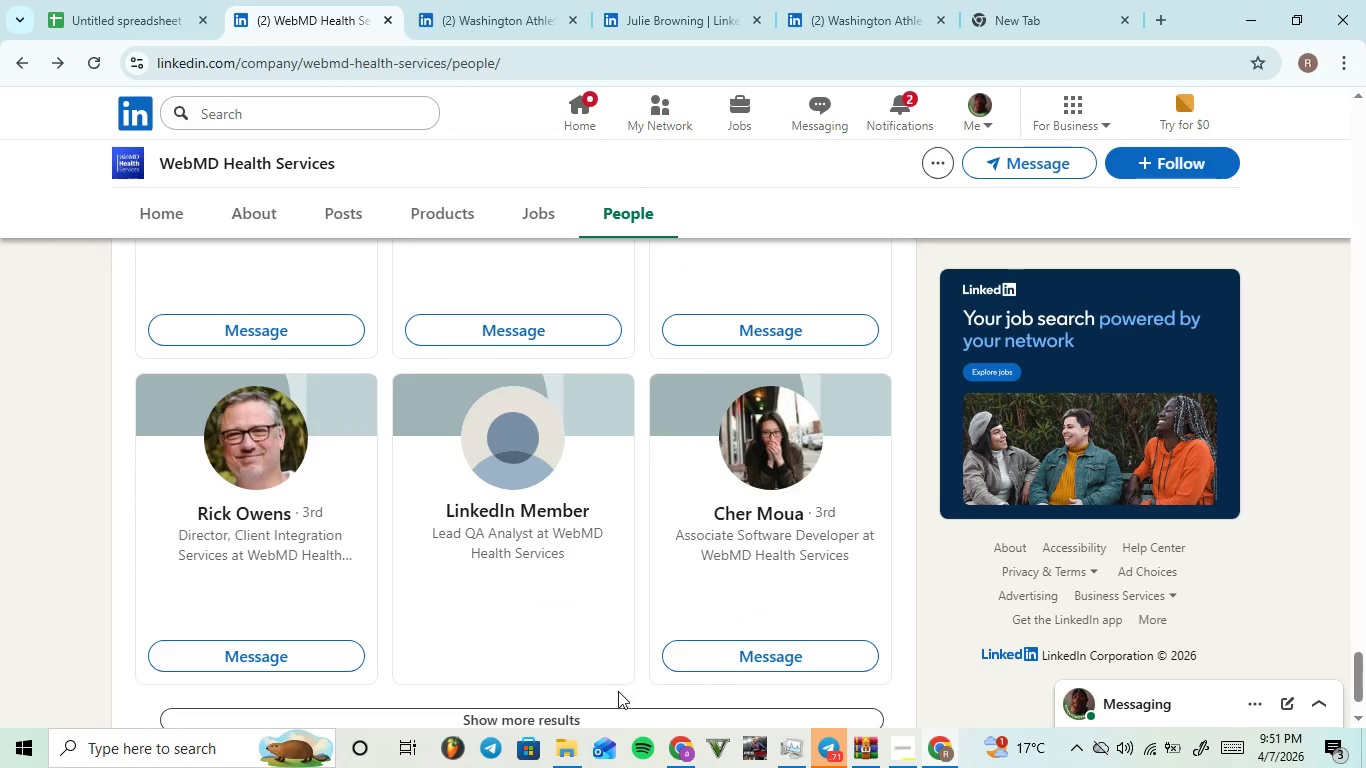 
scroll: coordinate [621, 629], scroll_direction: down, amount: 1.0
 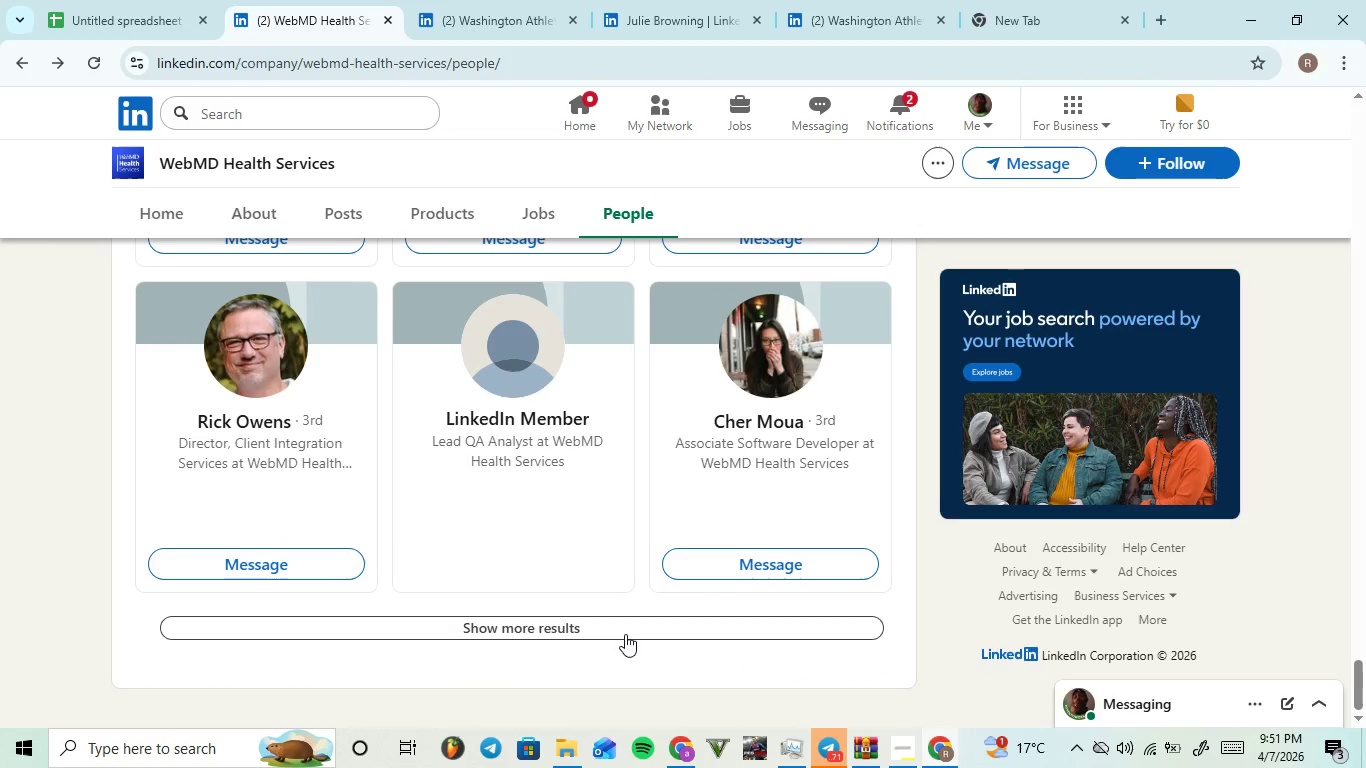 
left_click([625, 632])
 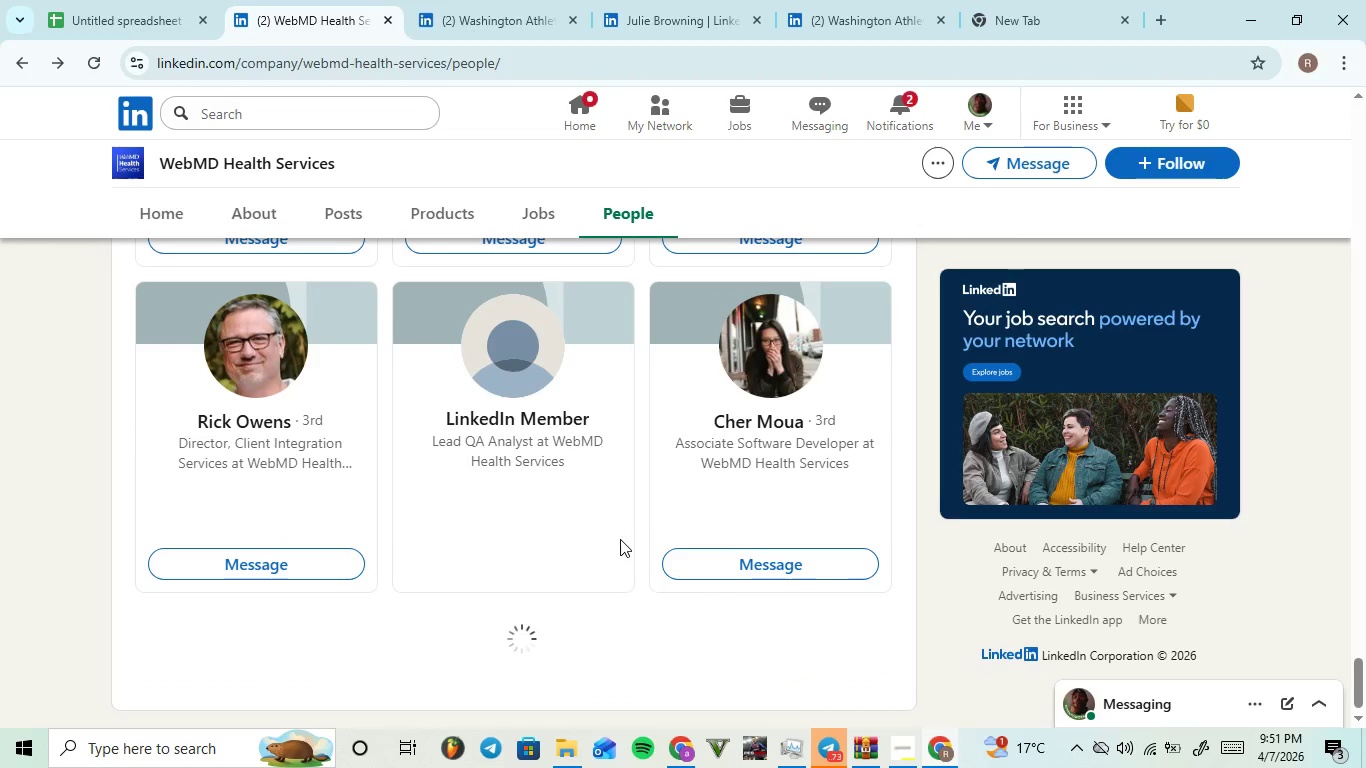 
scroll: coordinate [632, 498], scroll_direction: down, amount: 8.0
 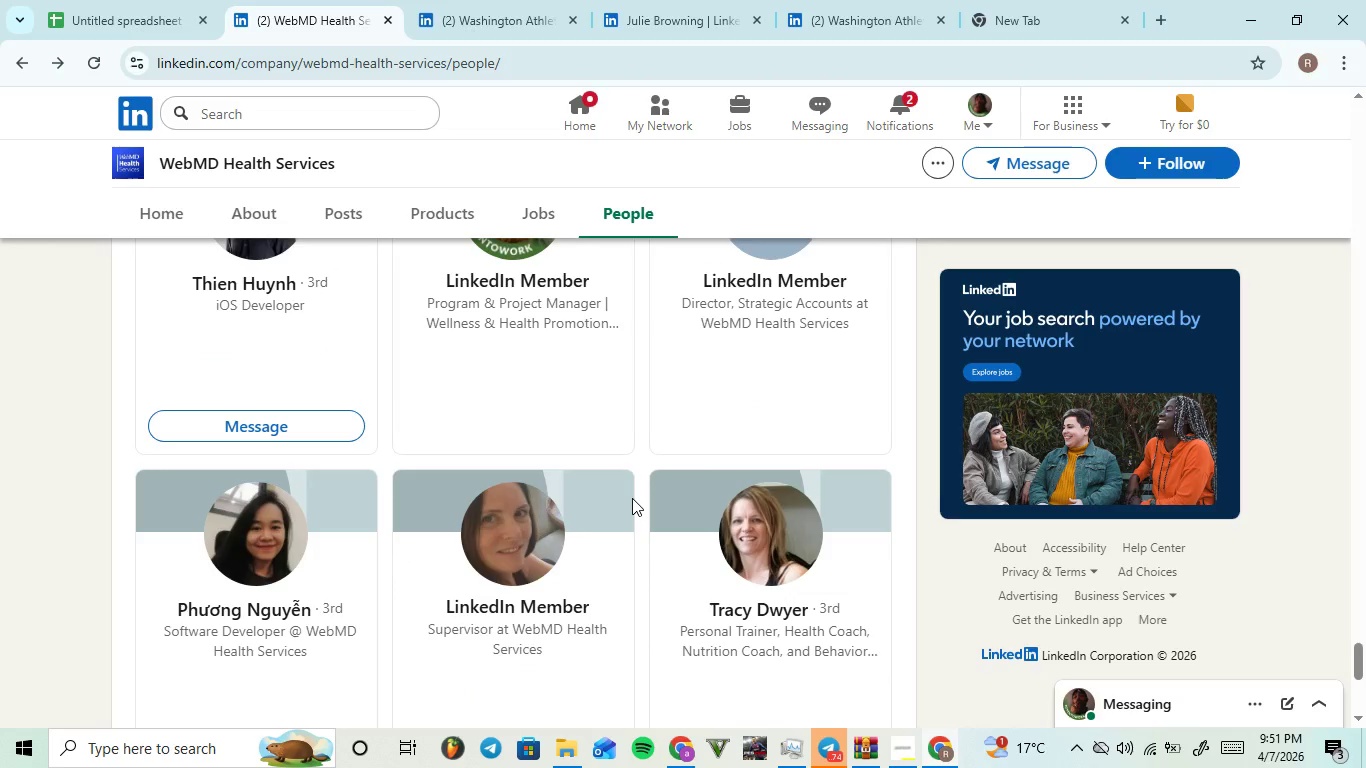 
scroll: coordinate [632, 498], scroll_direction: down, amount: 5.0
 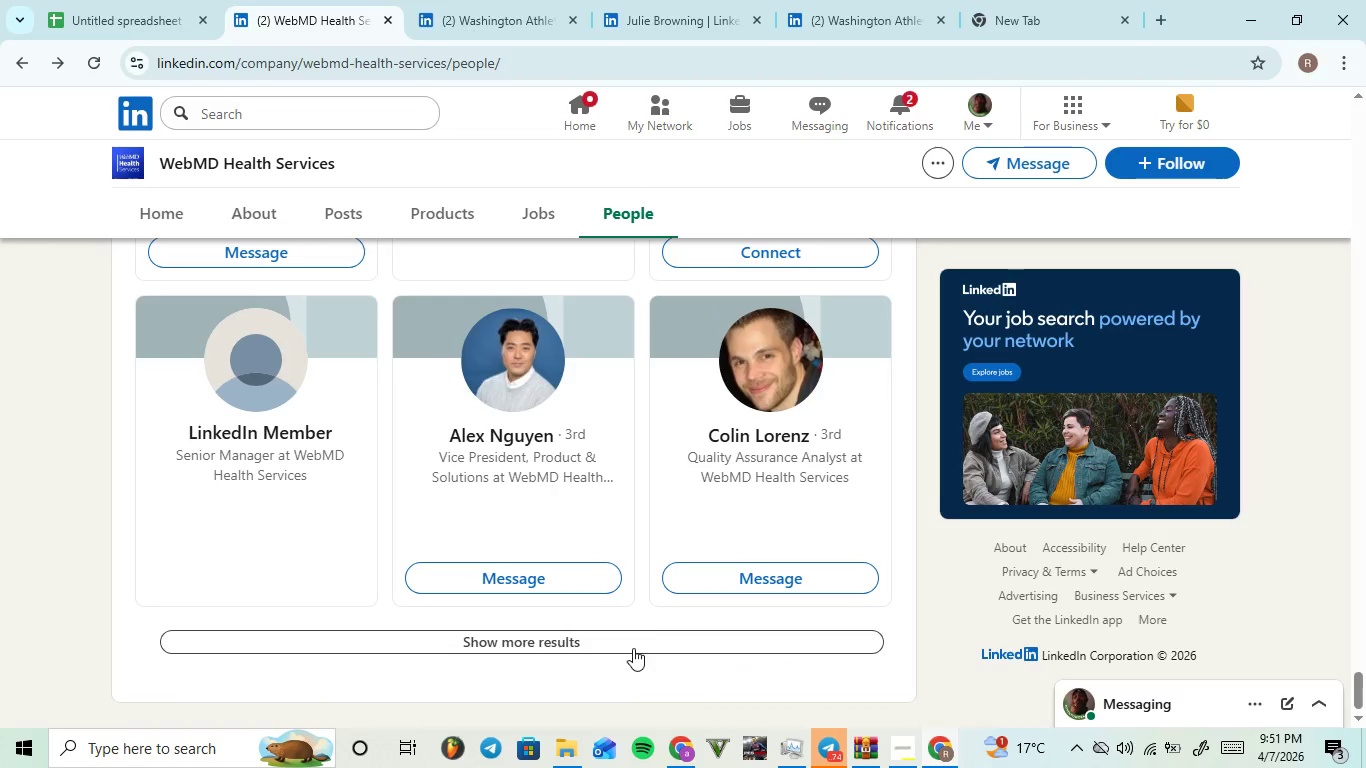 
left_click([650, 632])
 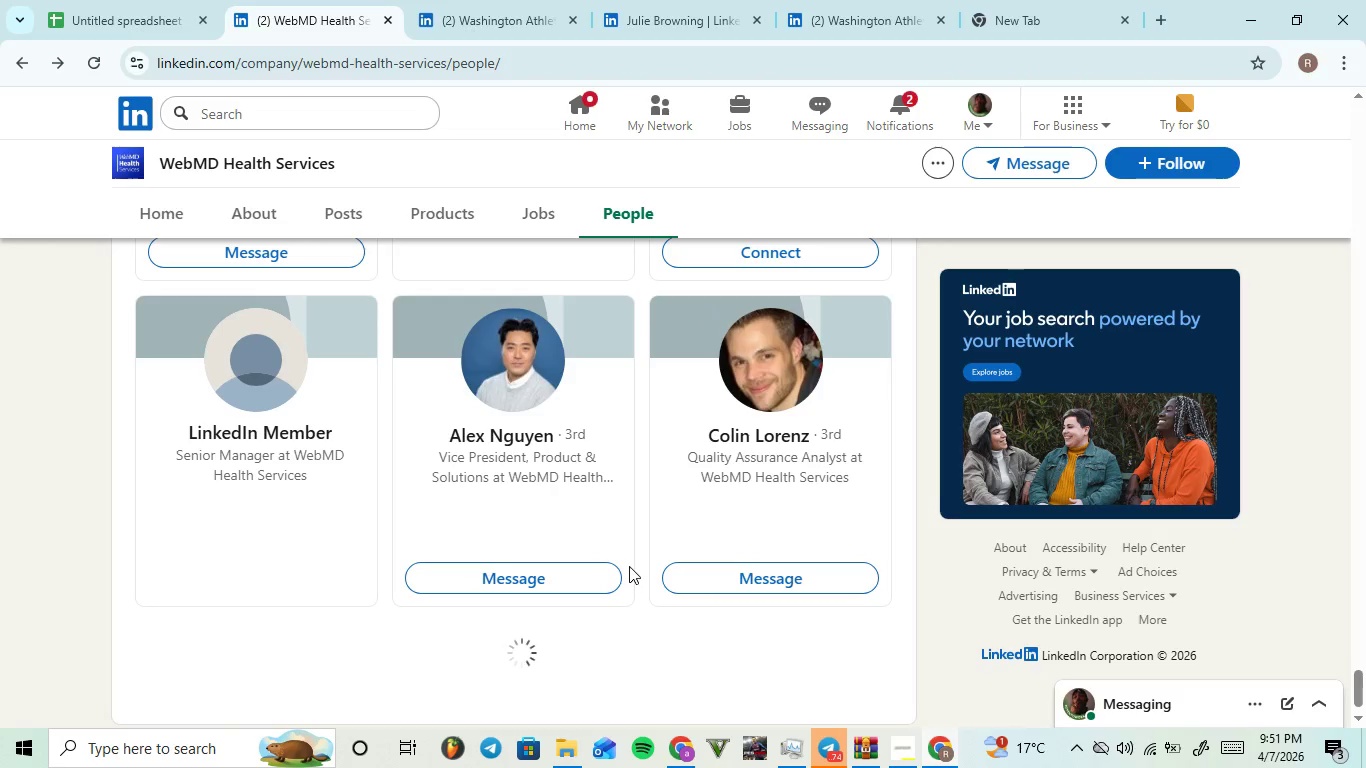 
scroll: coordinate [637, 501], scroll_direction: down, amount: 13.0
 